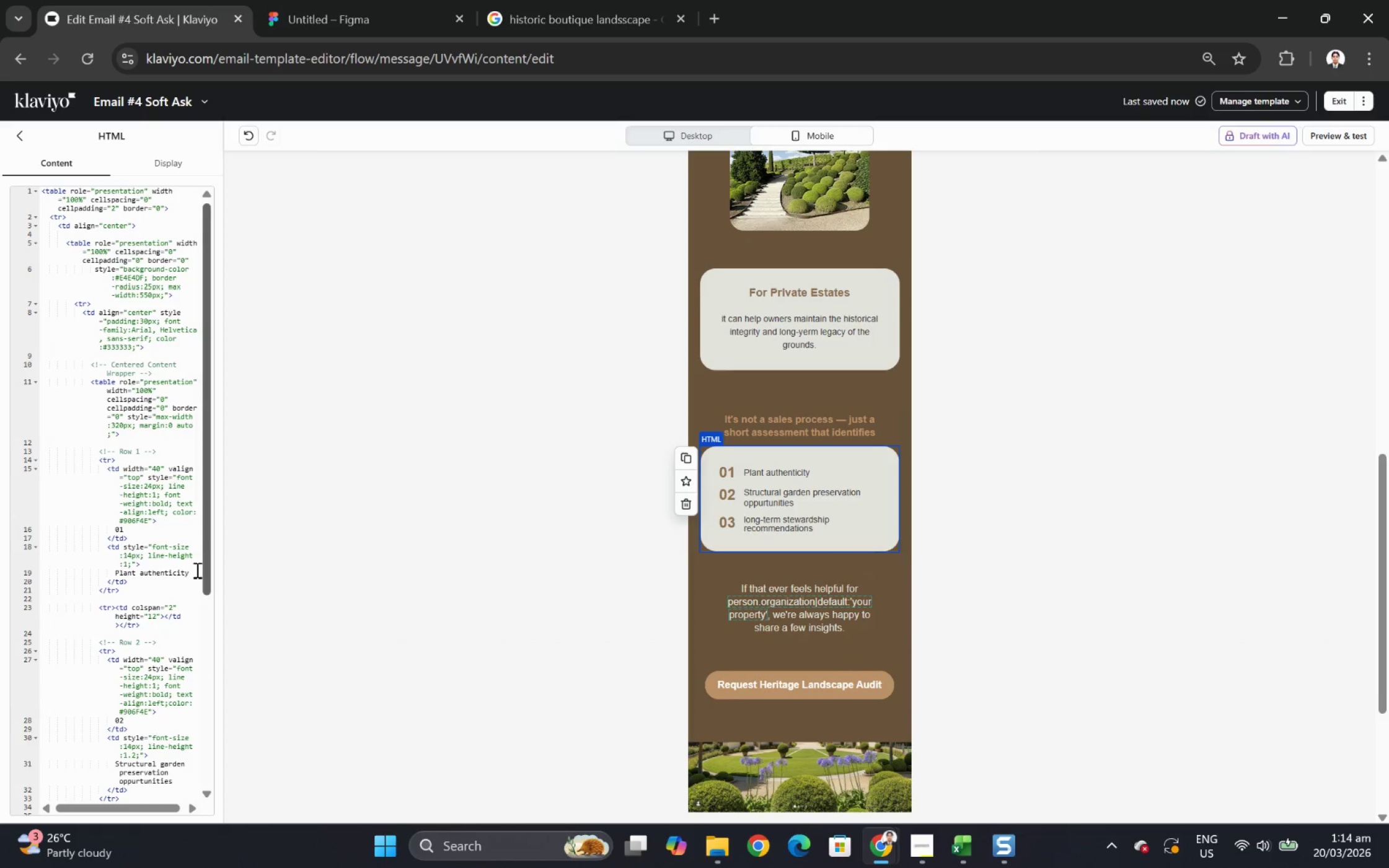 
scroll: coordinate [148, 635], scroll_direction: down, amount: 6.0
 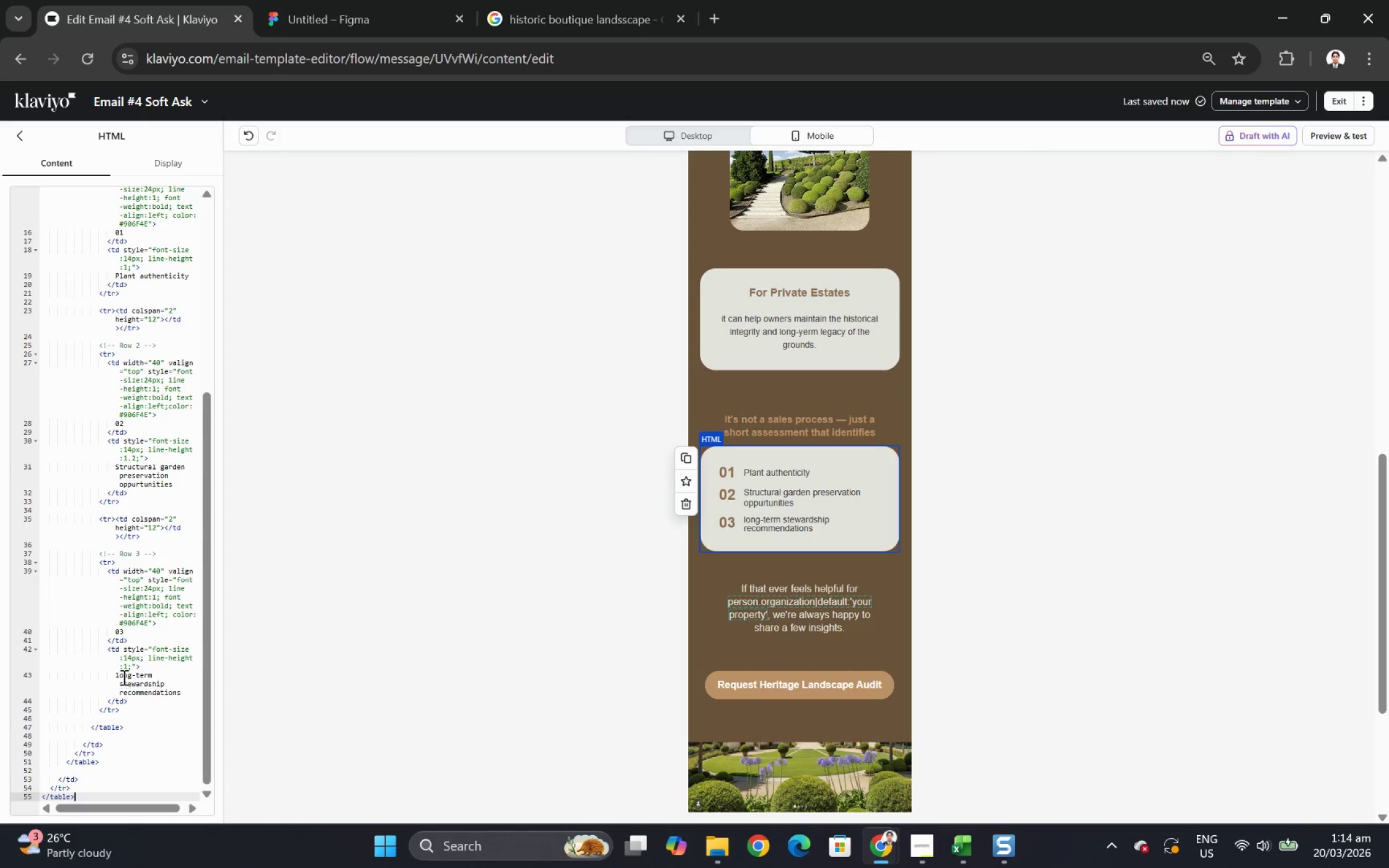 
left_click([120, 674])
 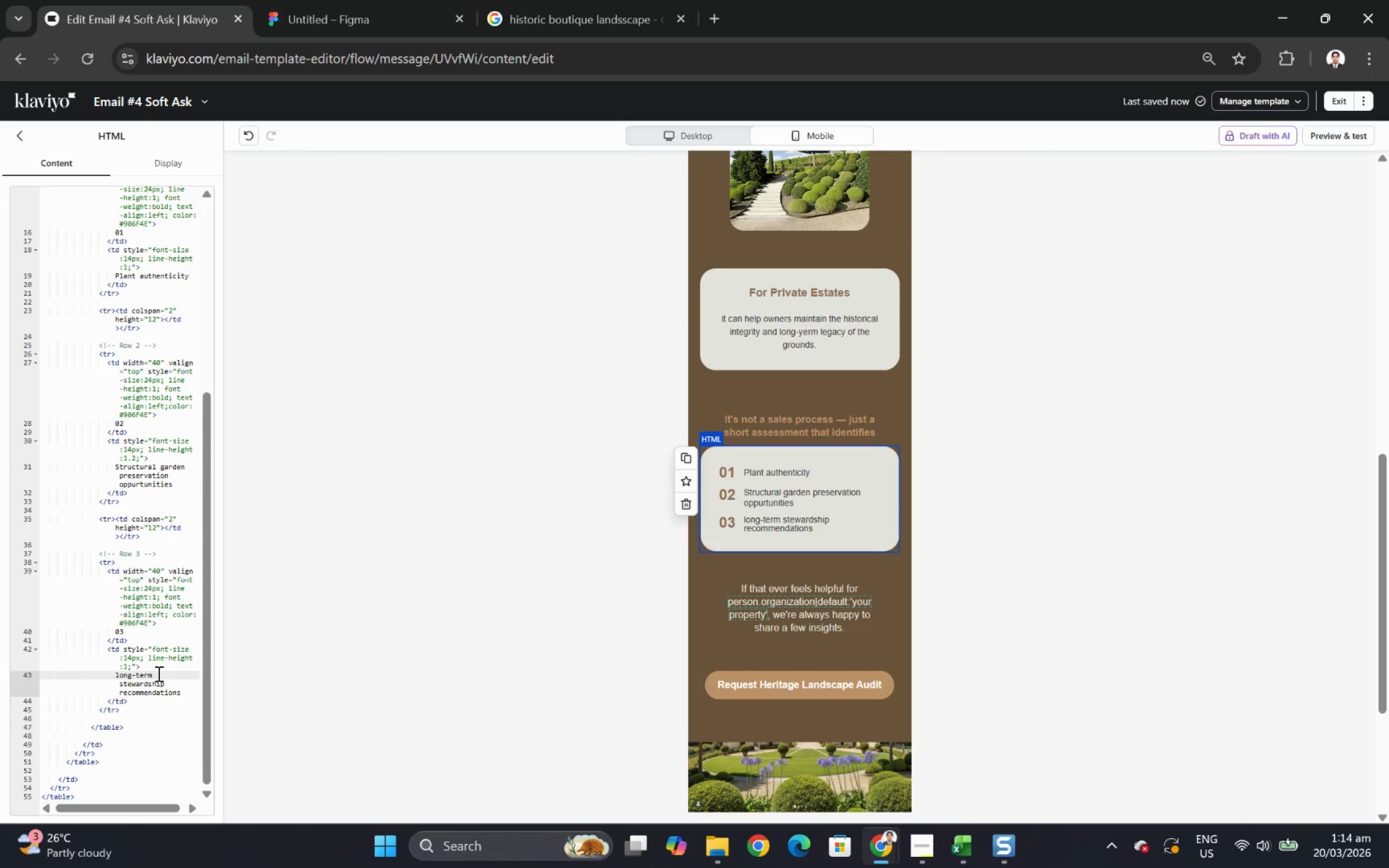 
key(Backspace)
 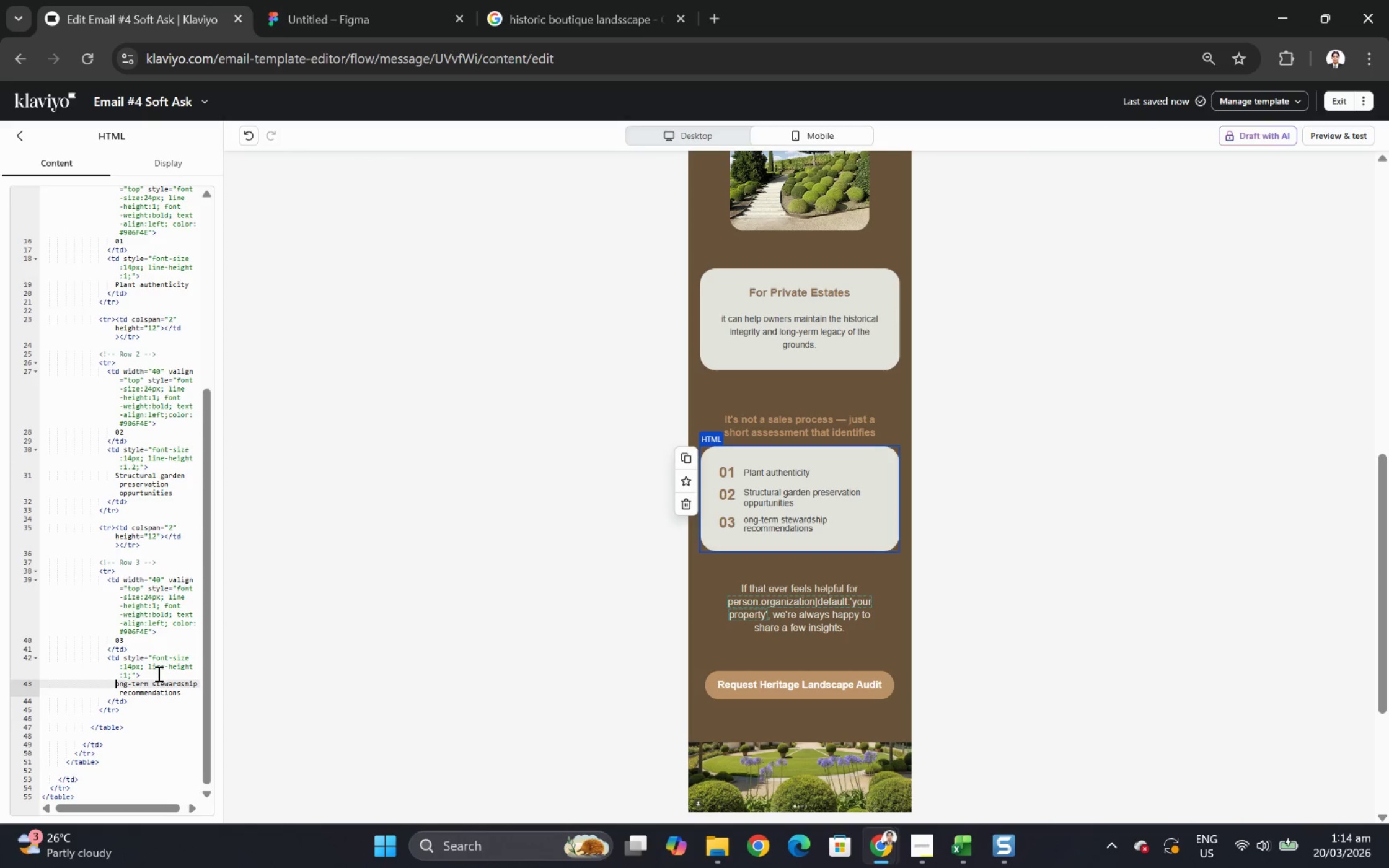 
key(Shift+ShiftLeft)
 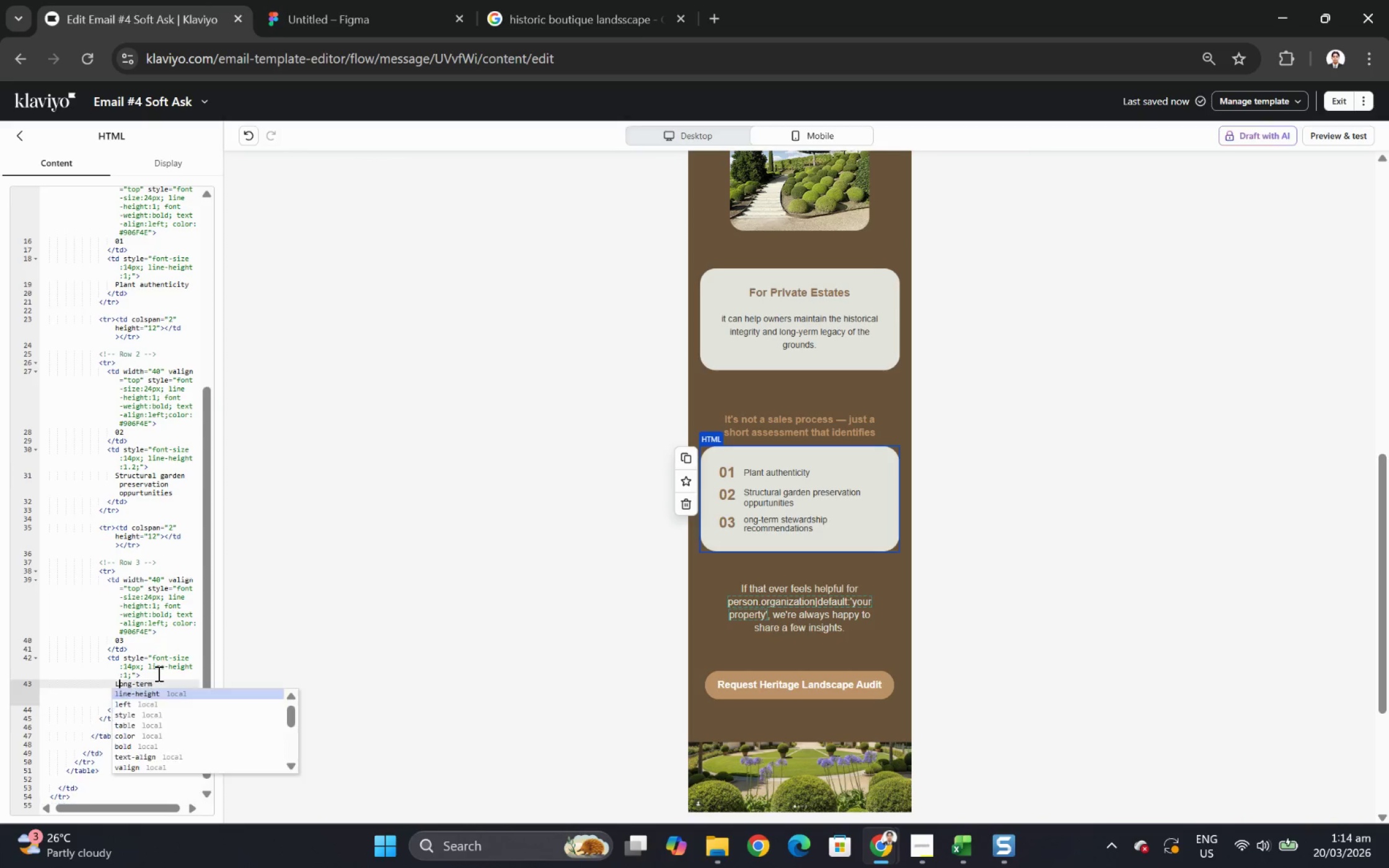 
key(Shift+L)
 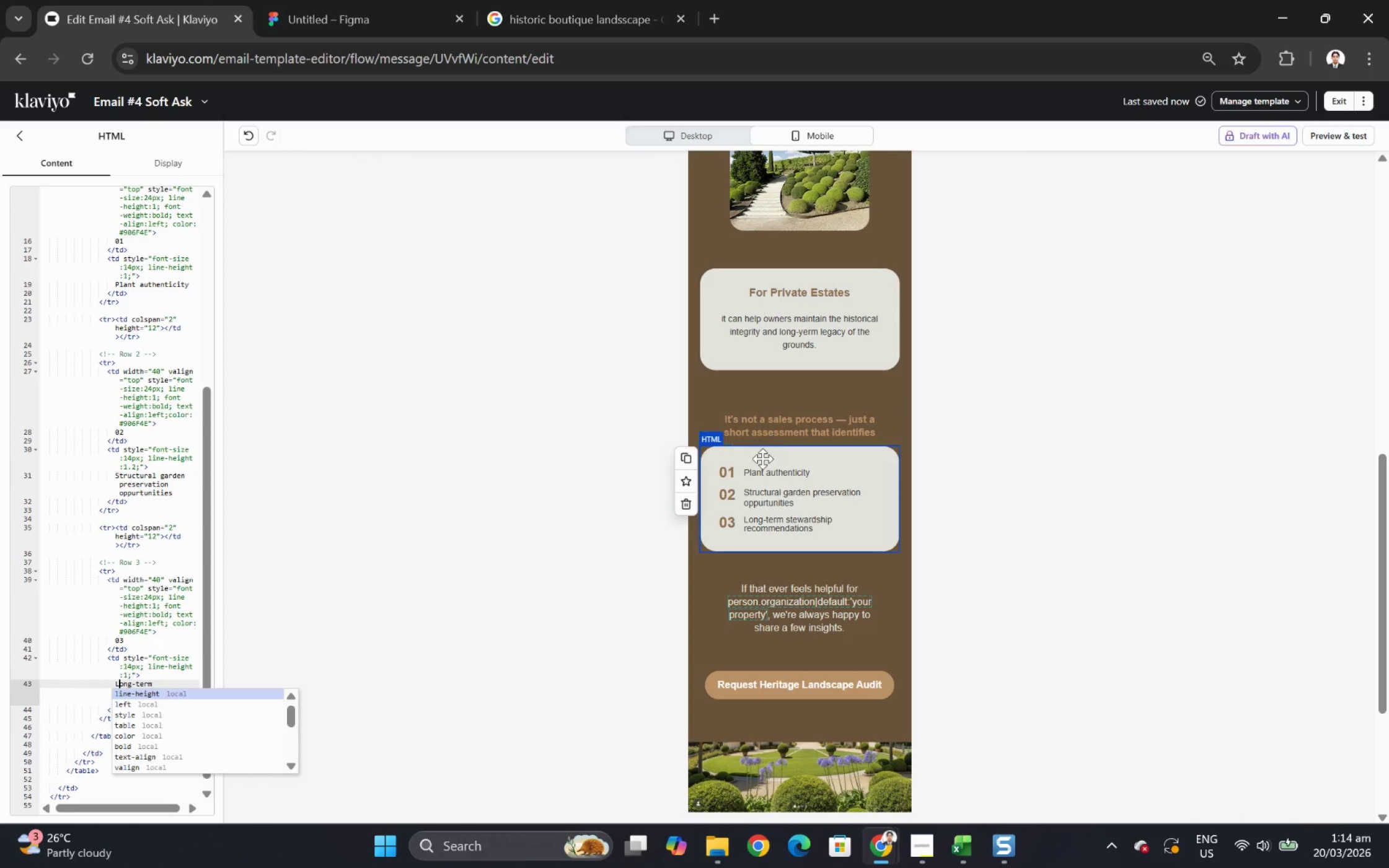 
scroll: coordinate [728, 323], scroll_direction: up, amount: 3.0
 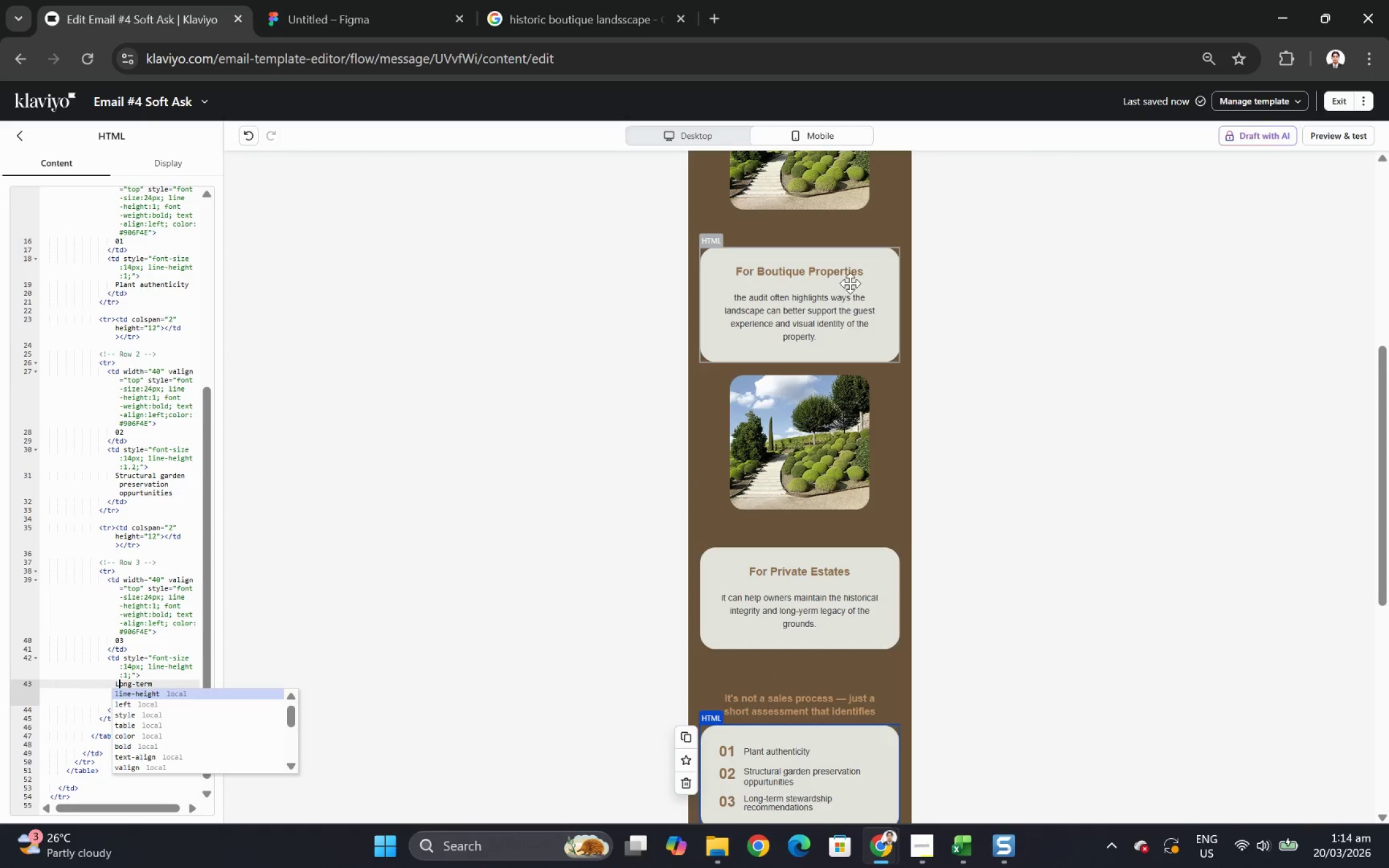 
left_click([850, 282])
 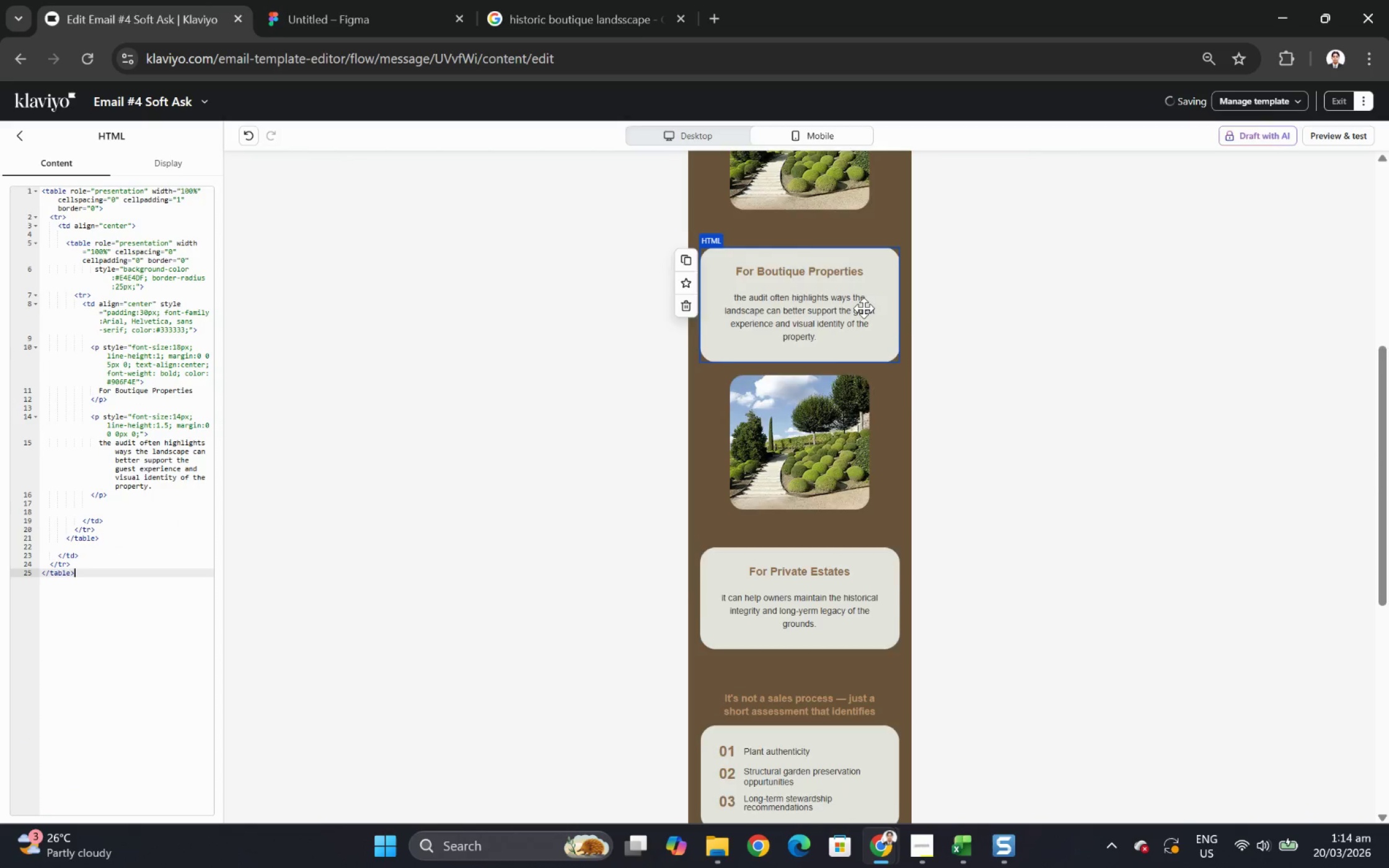 
scroll: coordinate [875, 342], scroll_direction: up, amount: 4.0
 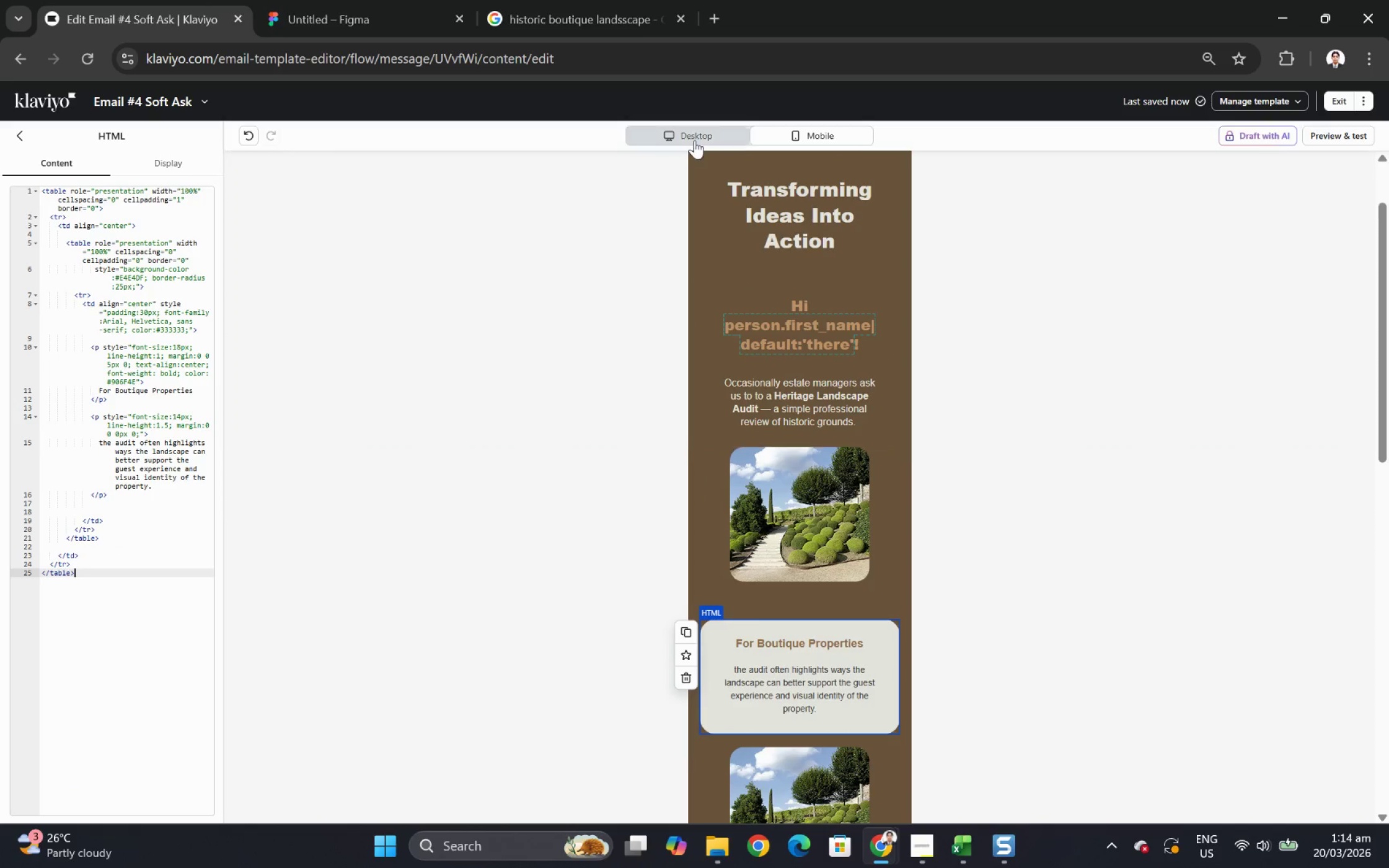 
left_click([694, 140])
 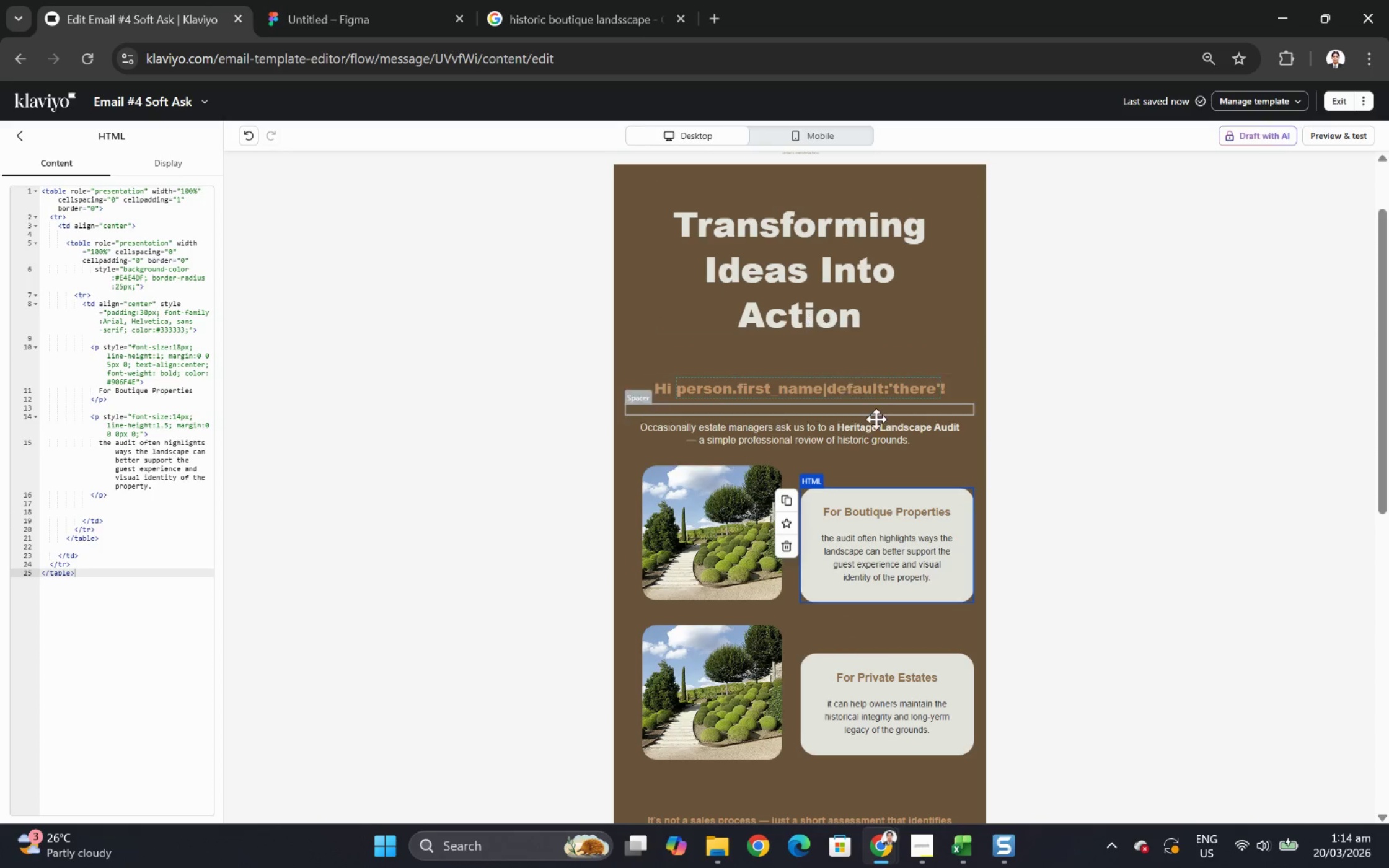 
scroll: coordinate [879, 421], scroll_direction: down, amount: 2.0
 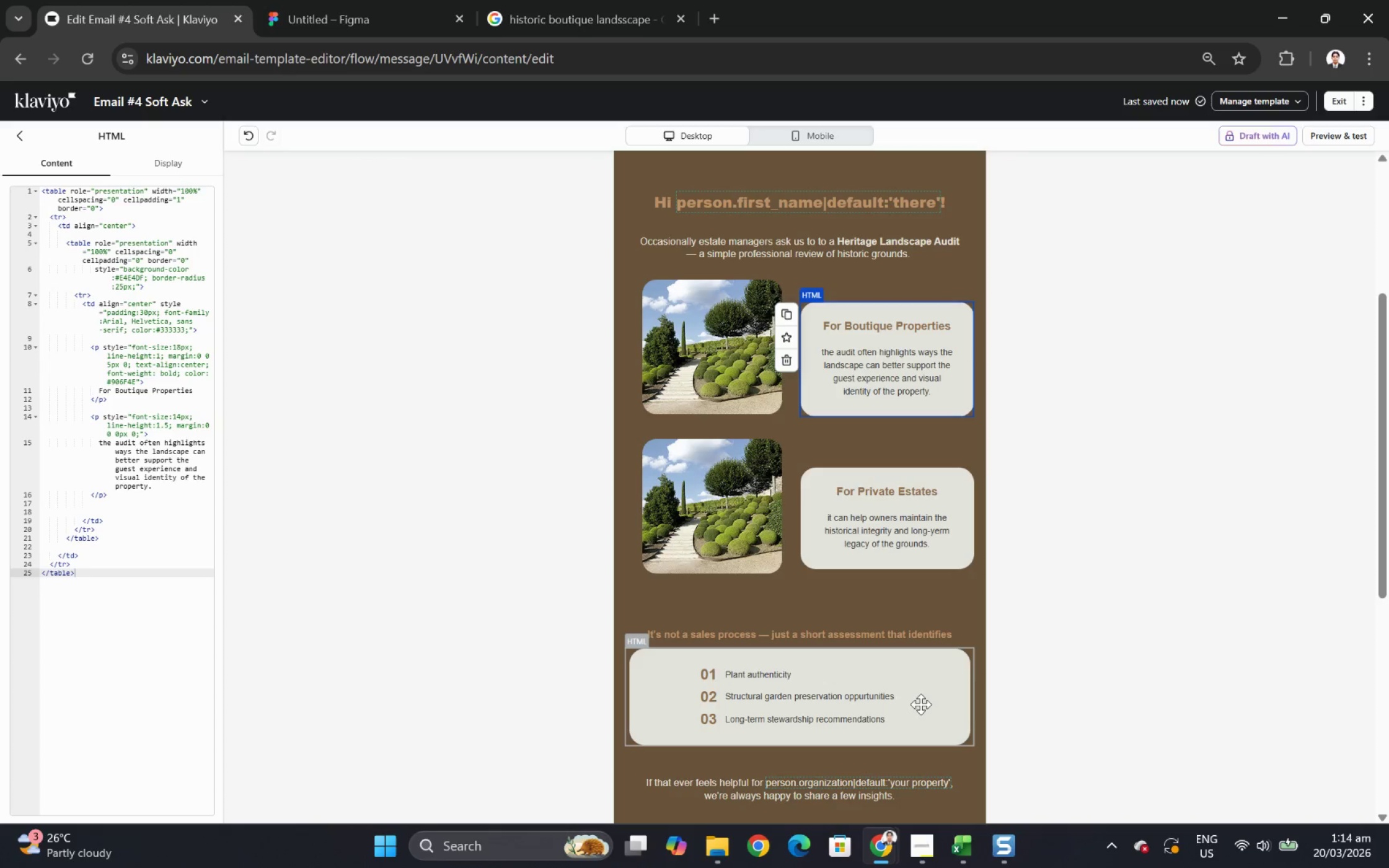 
scroll: coordinate [1136, 618], scroll_direction: up, amount: 5.0
 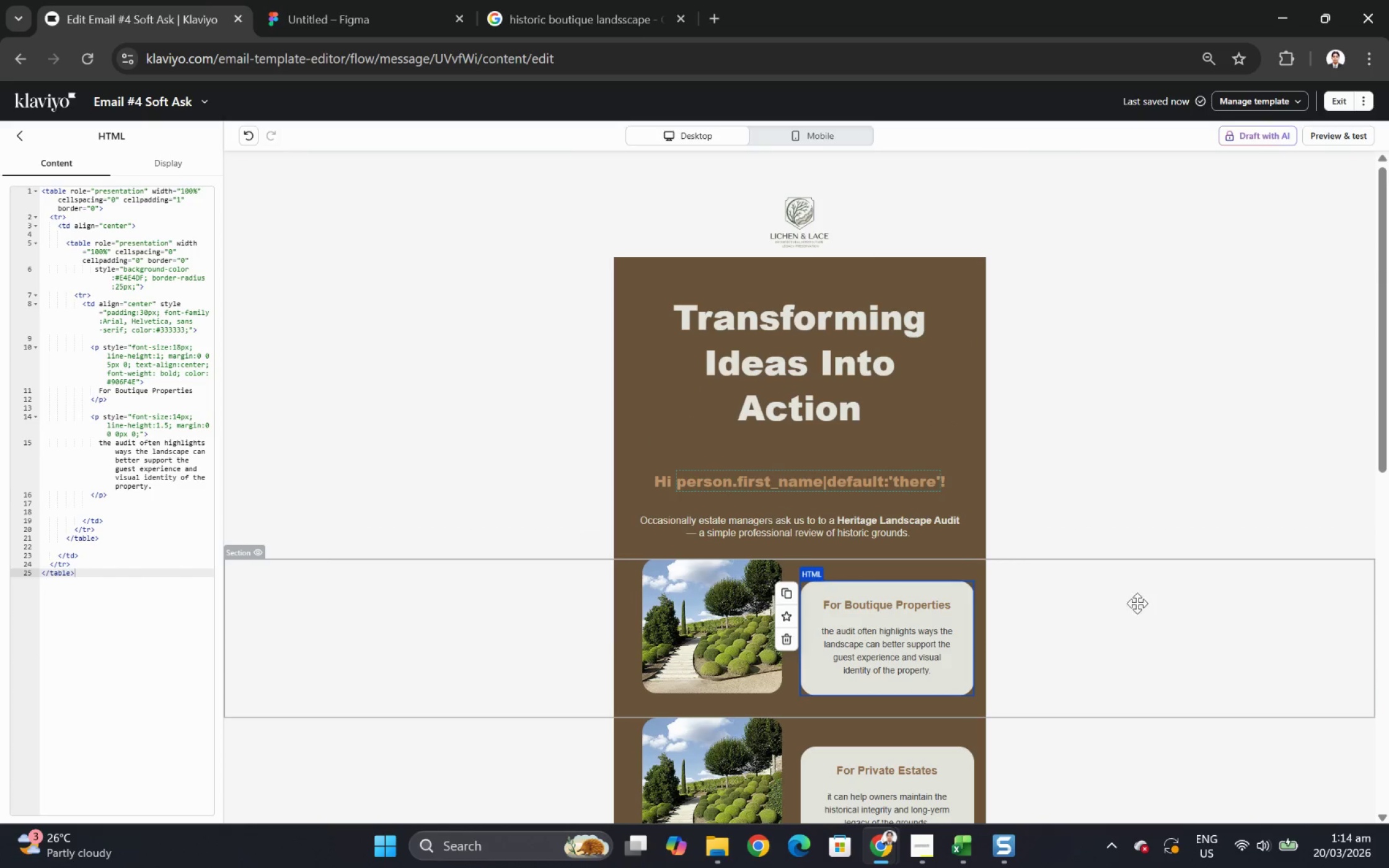 
scroll: coordinate [1159, 580], scroll_direction: down, amount: 8.0
 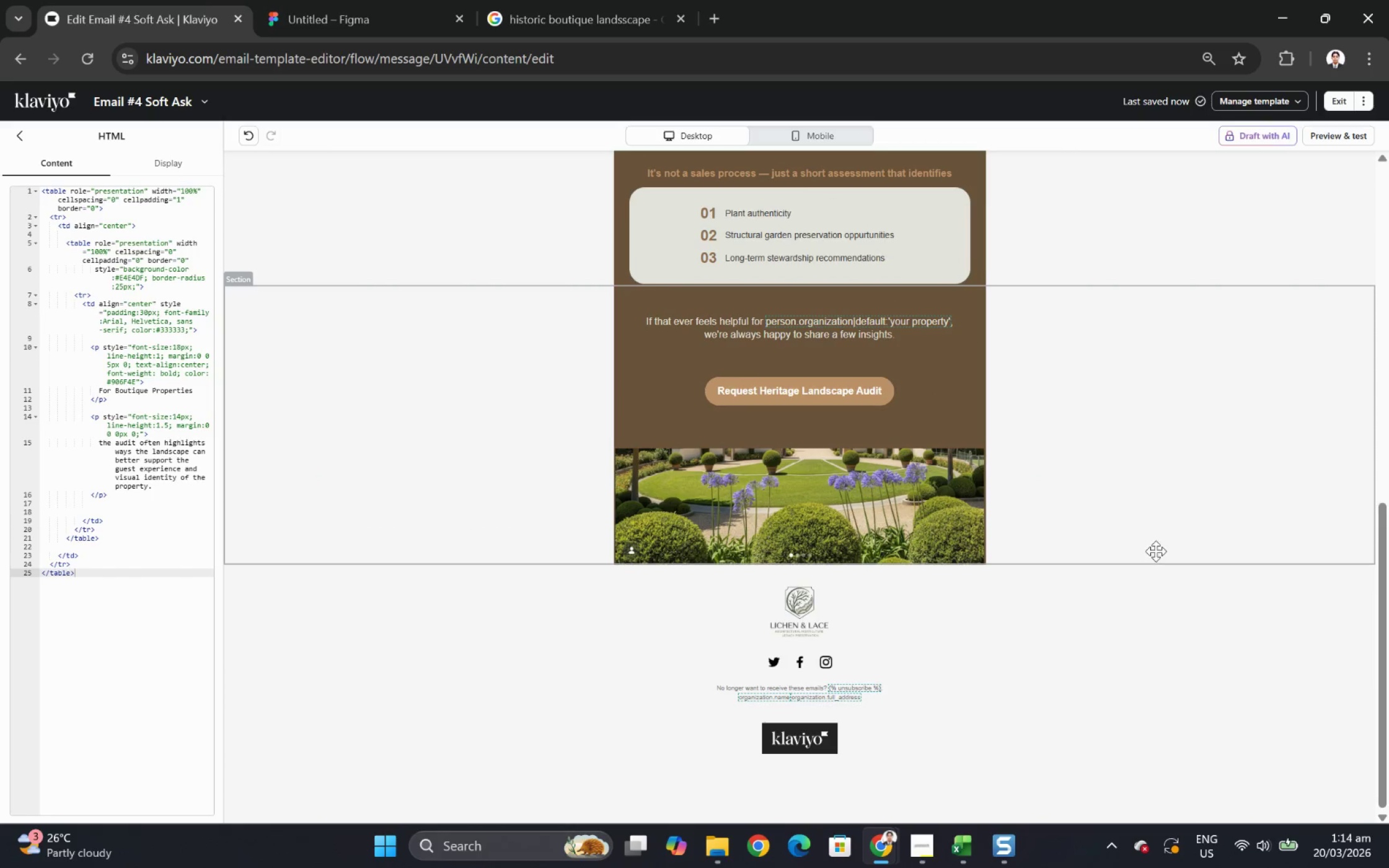 
scroll: coordinate [1156, 550], scroll_direction: up, amount: 10.0
 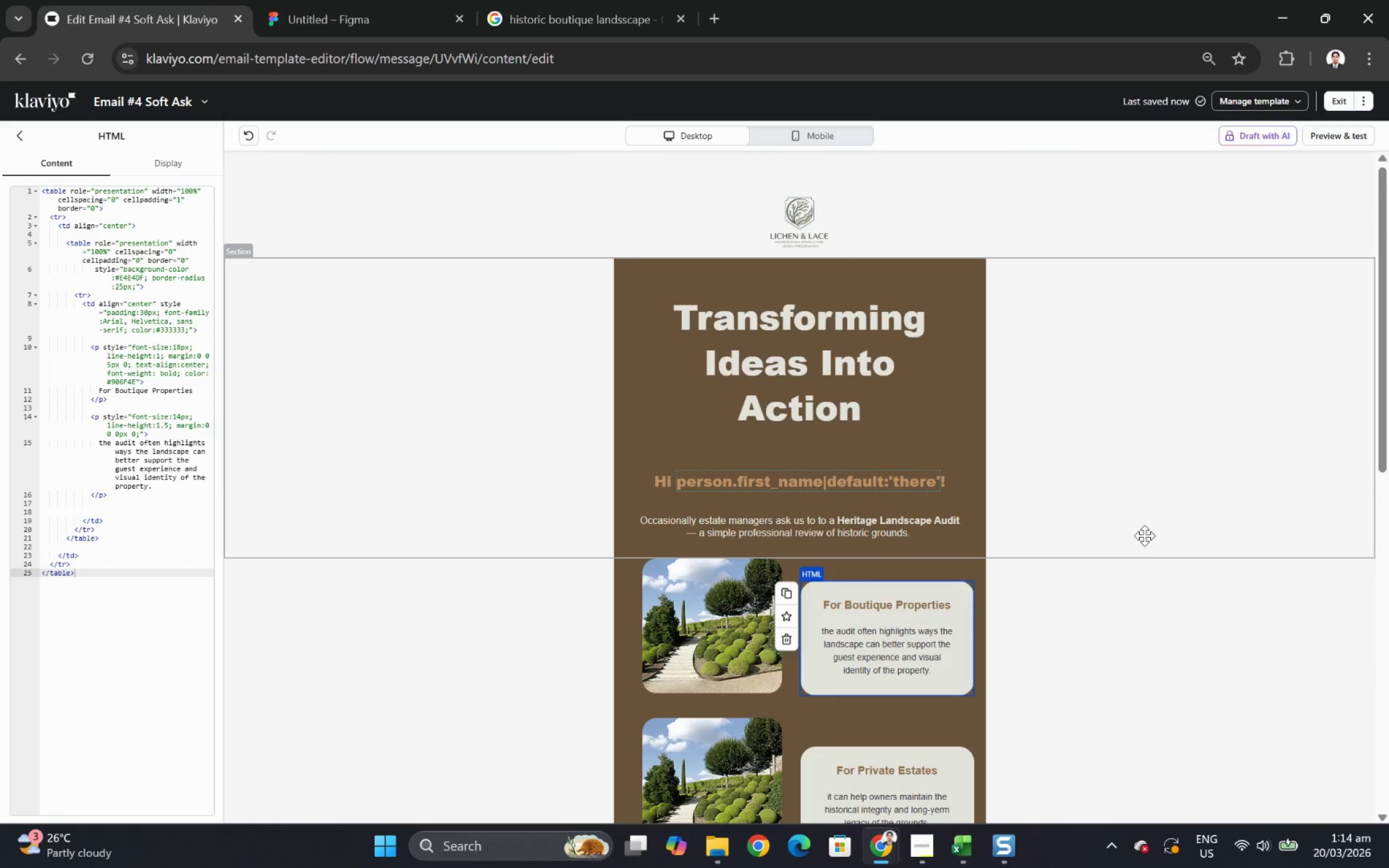 
scroll: coordinate [1115, 525], scroll_direction: down, amount: 6.0
 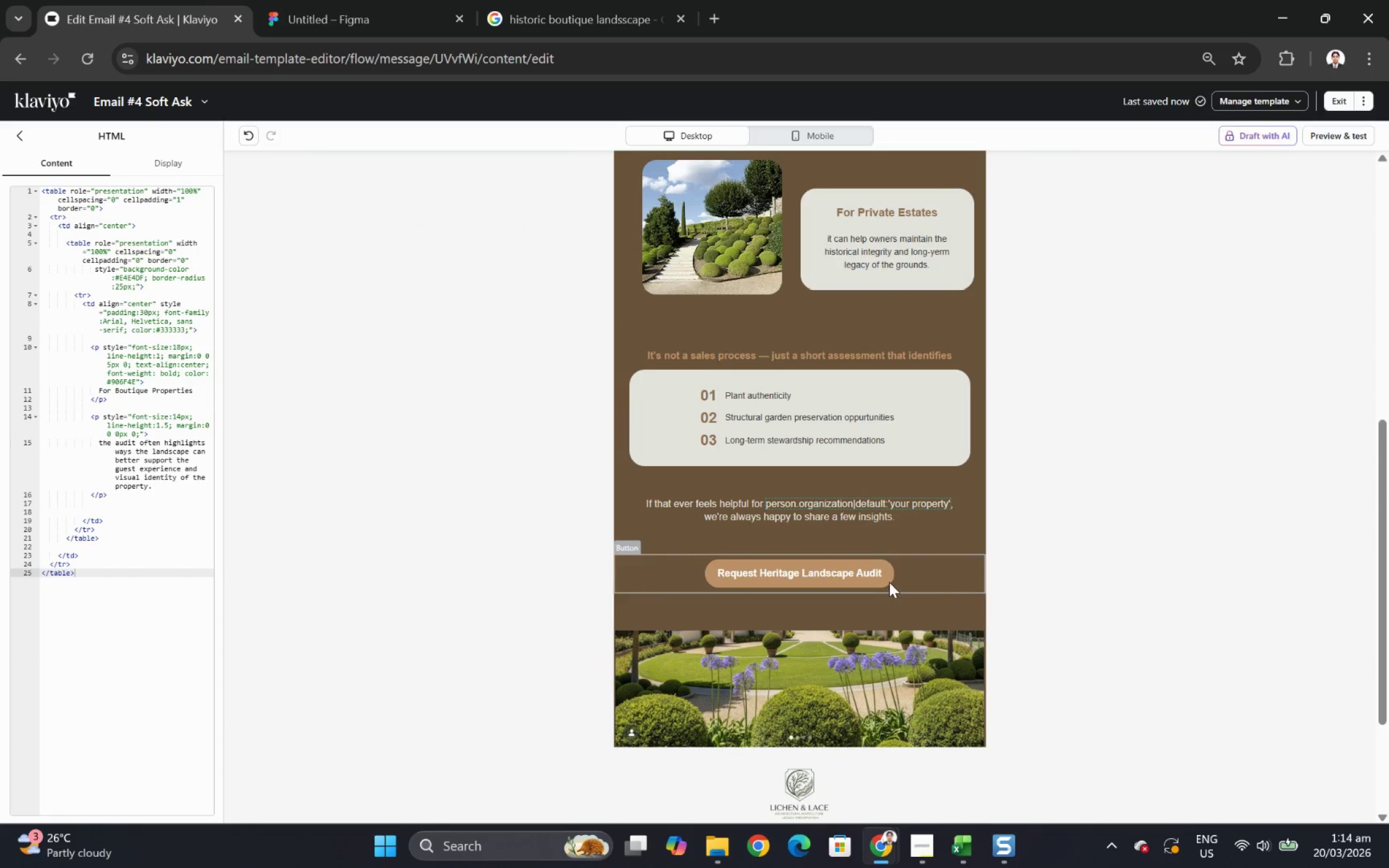 
left_click([890, 581])
 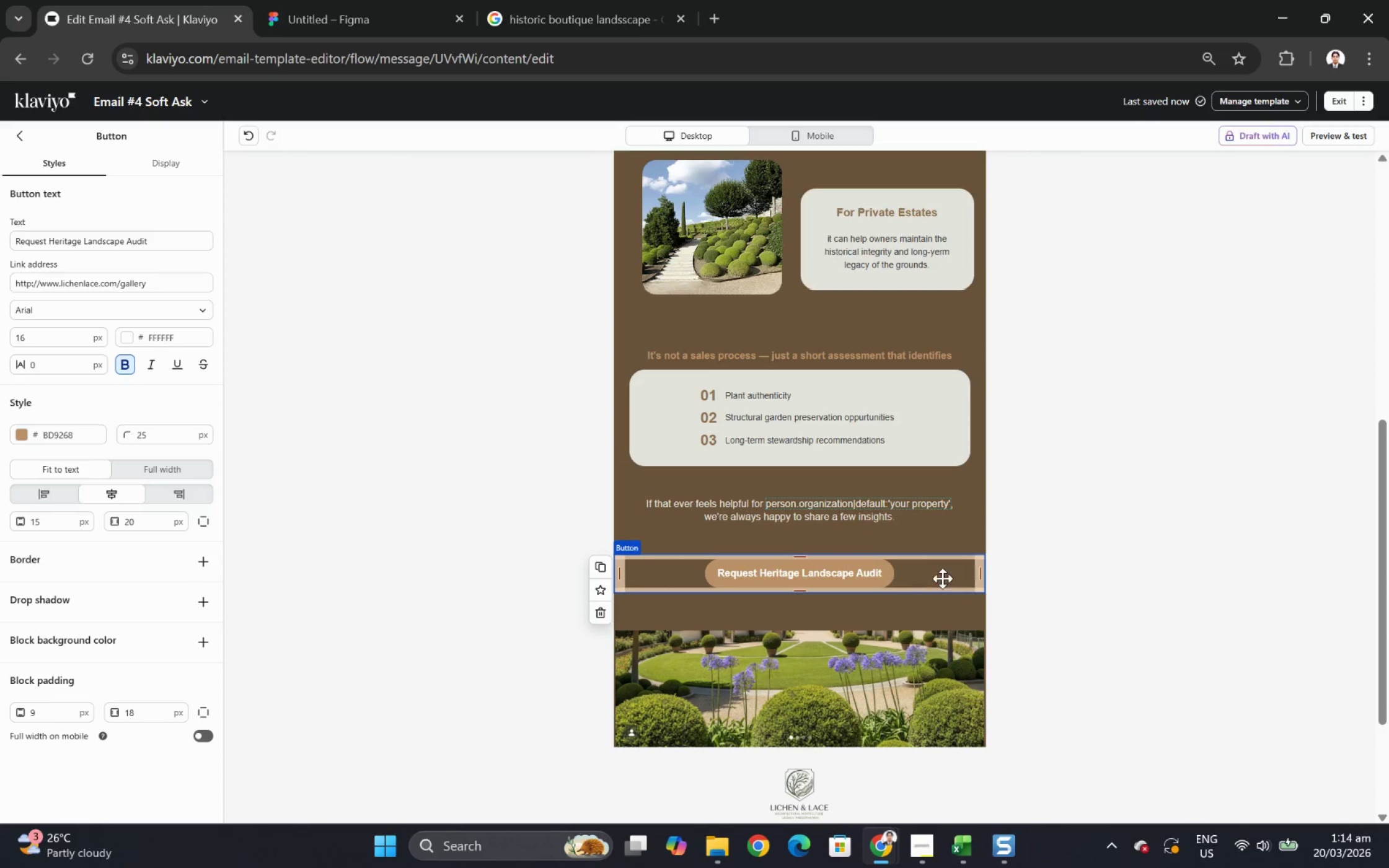 
scroll: coordinate [1216, 419], scroll_direction: up, amount: 10.0
 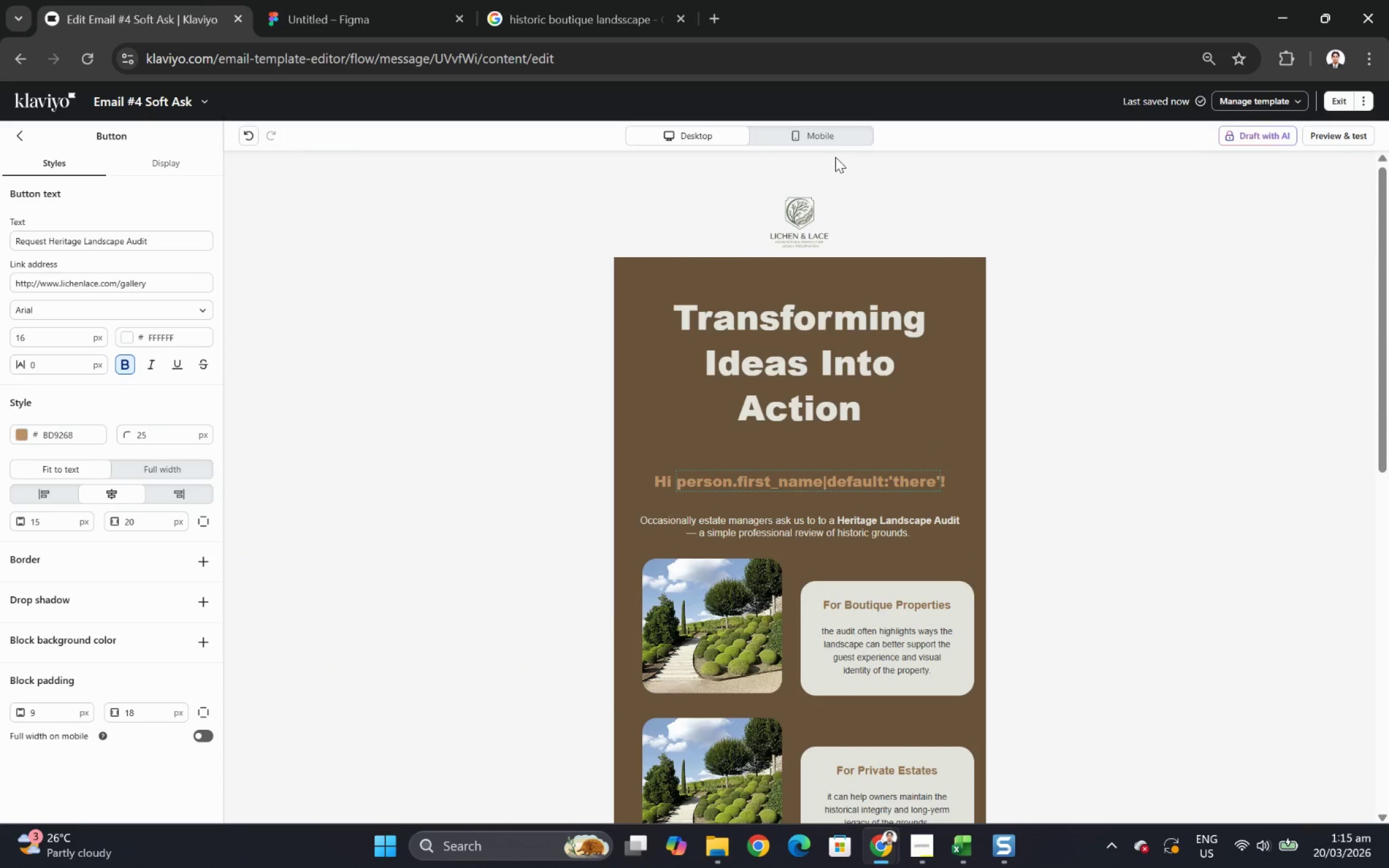 
left_click([830, 131])
 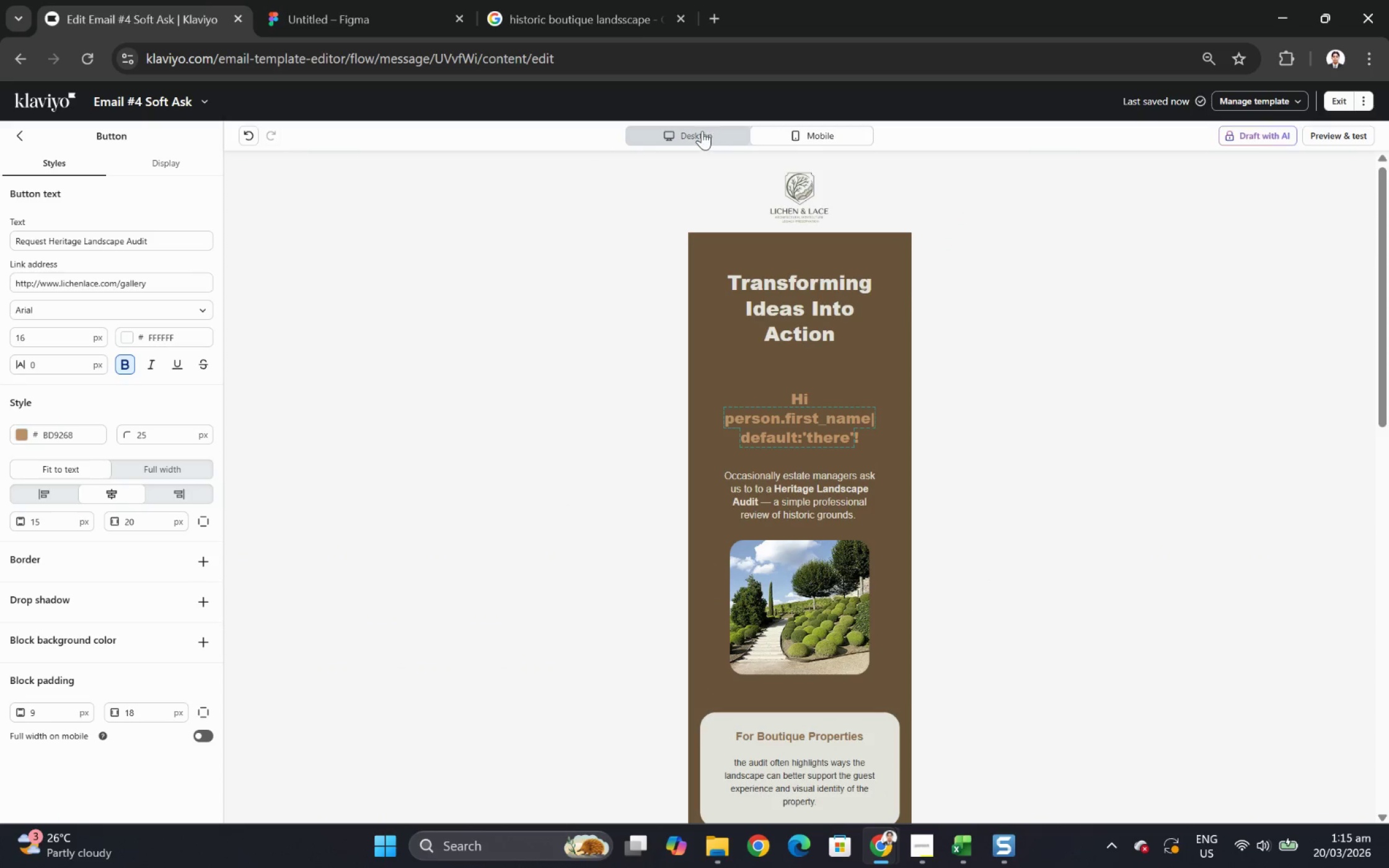 
scroll: coordinate [754, 270], scroll_direction: down, amount: 5.0
 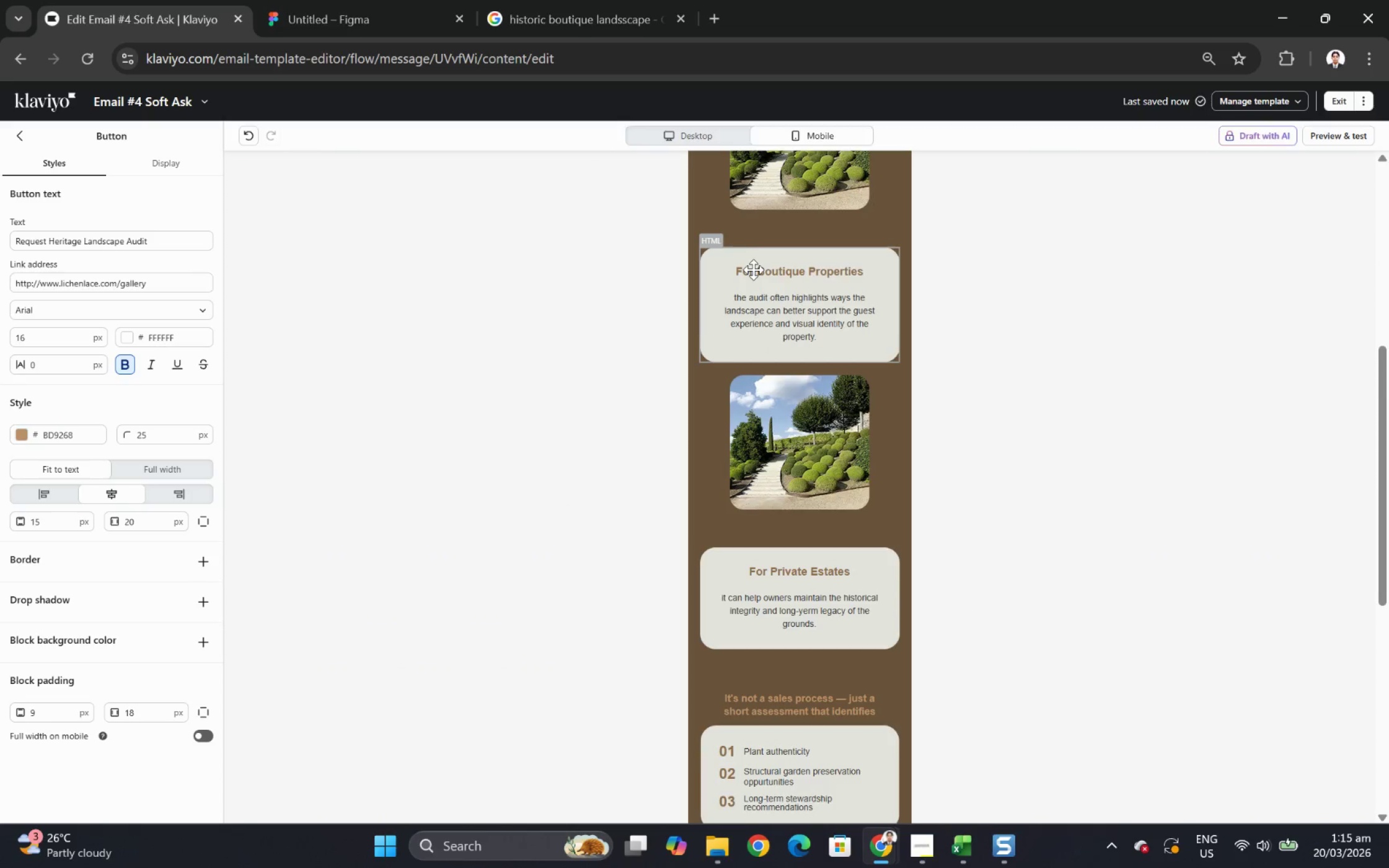 
scroll: coordinate [753, 270], scroll_direction: up, amount: 4.0
 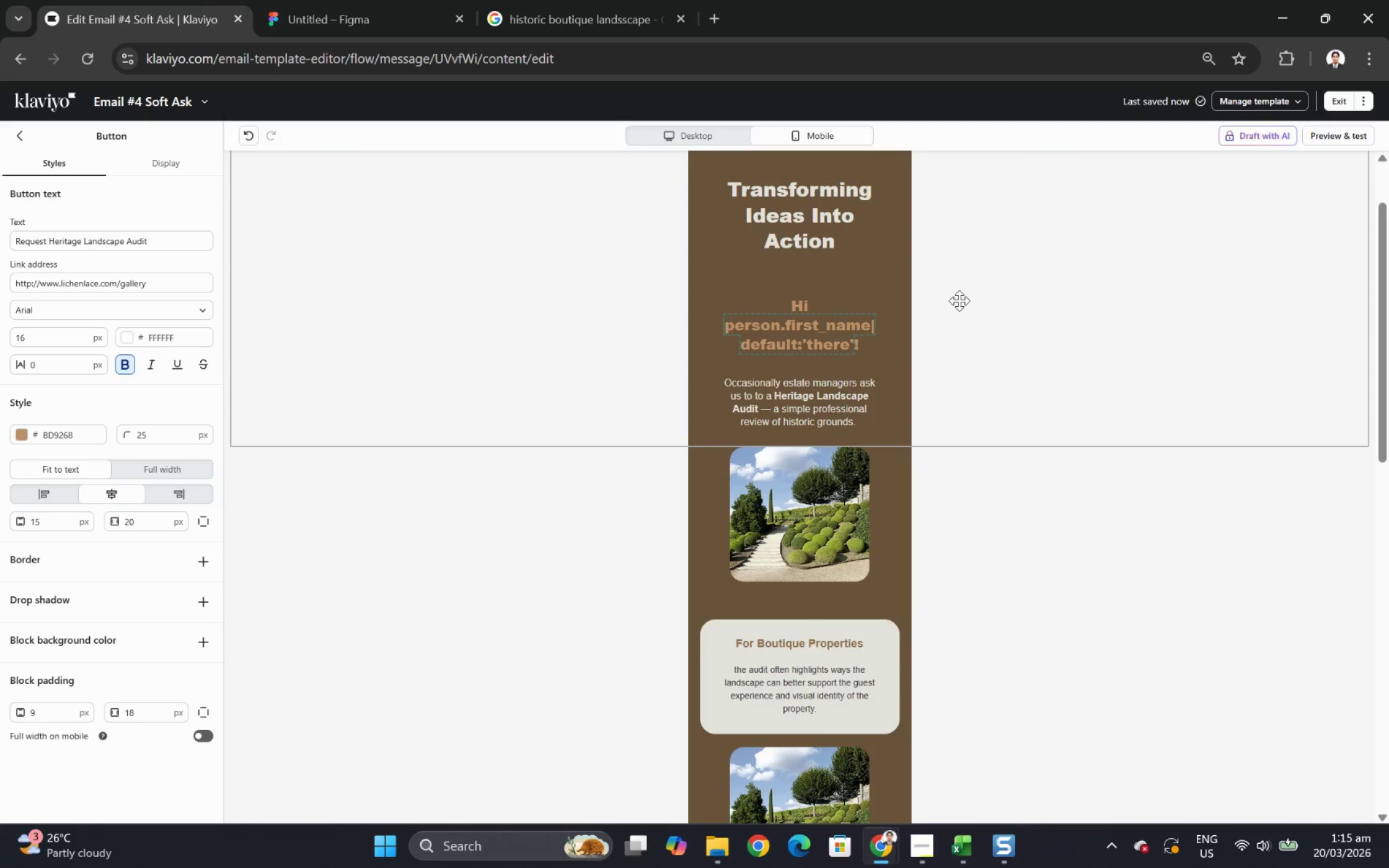 
scroll: coordinate [959, 300], scroll_direction: down, amount: 3.0
 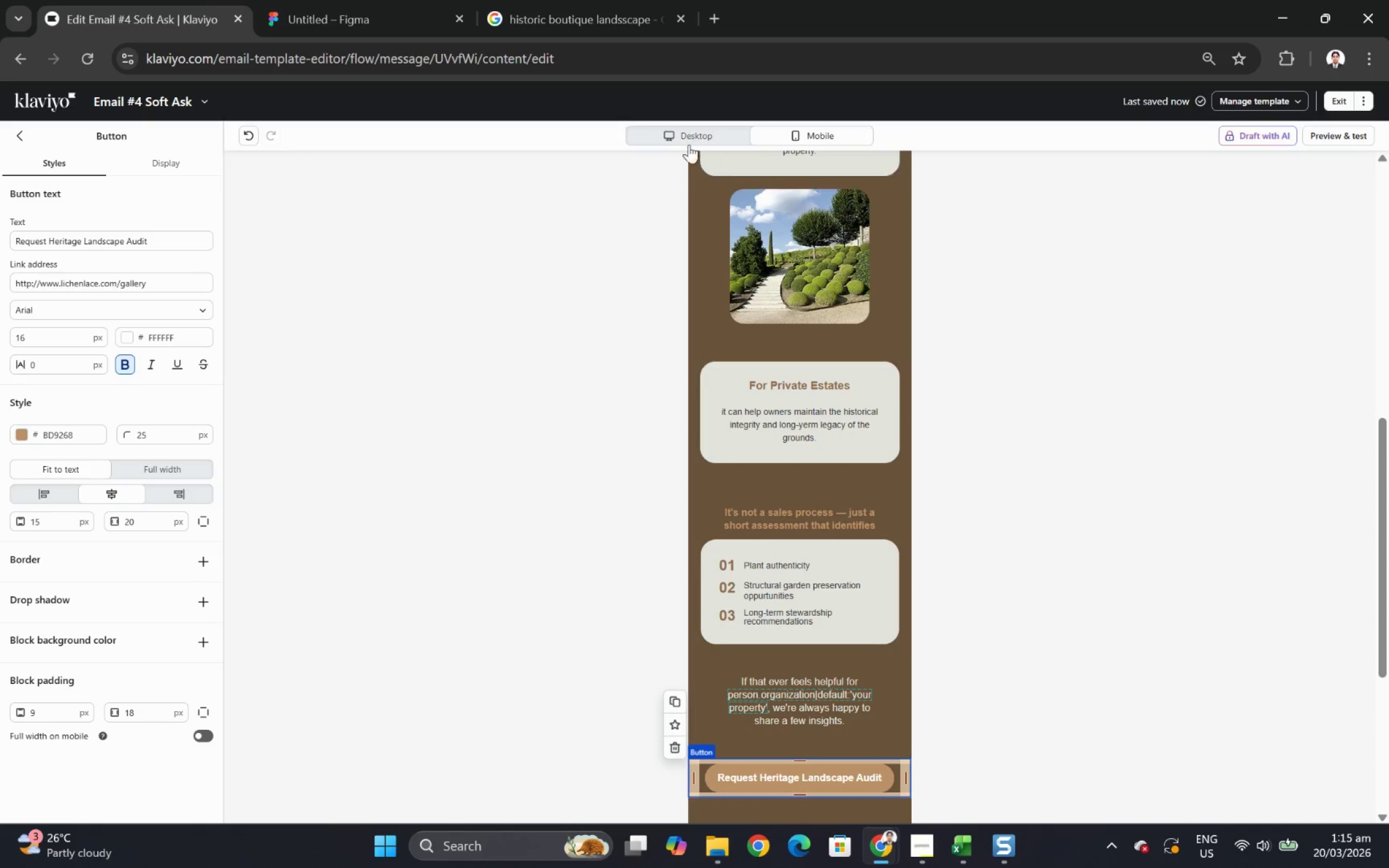 
left_click([686, 129])
 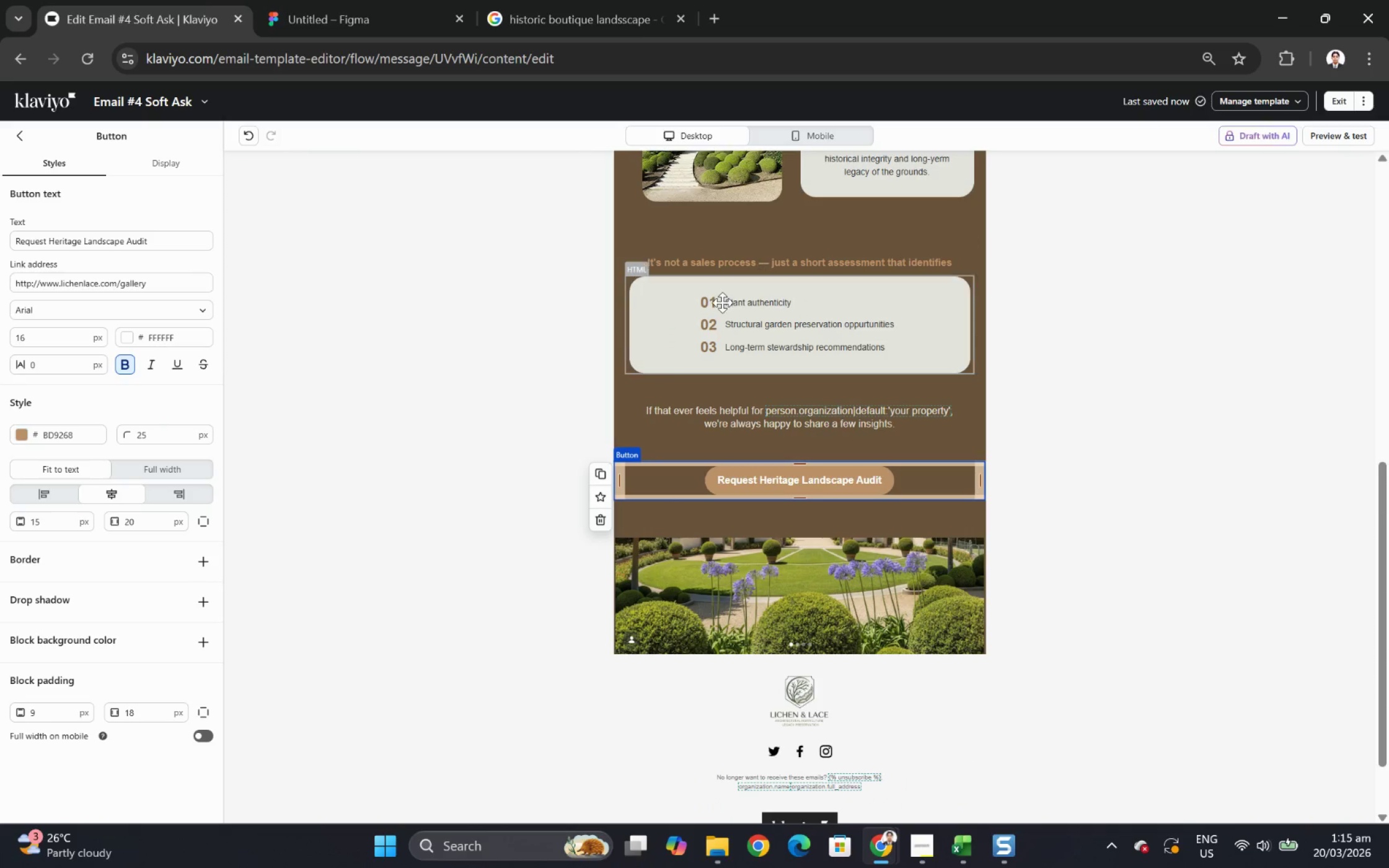 
scroll: coordinate [655, 334], scroll_direction: up, amount: 4.0
 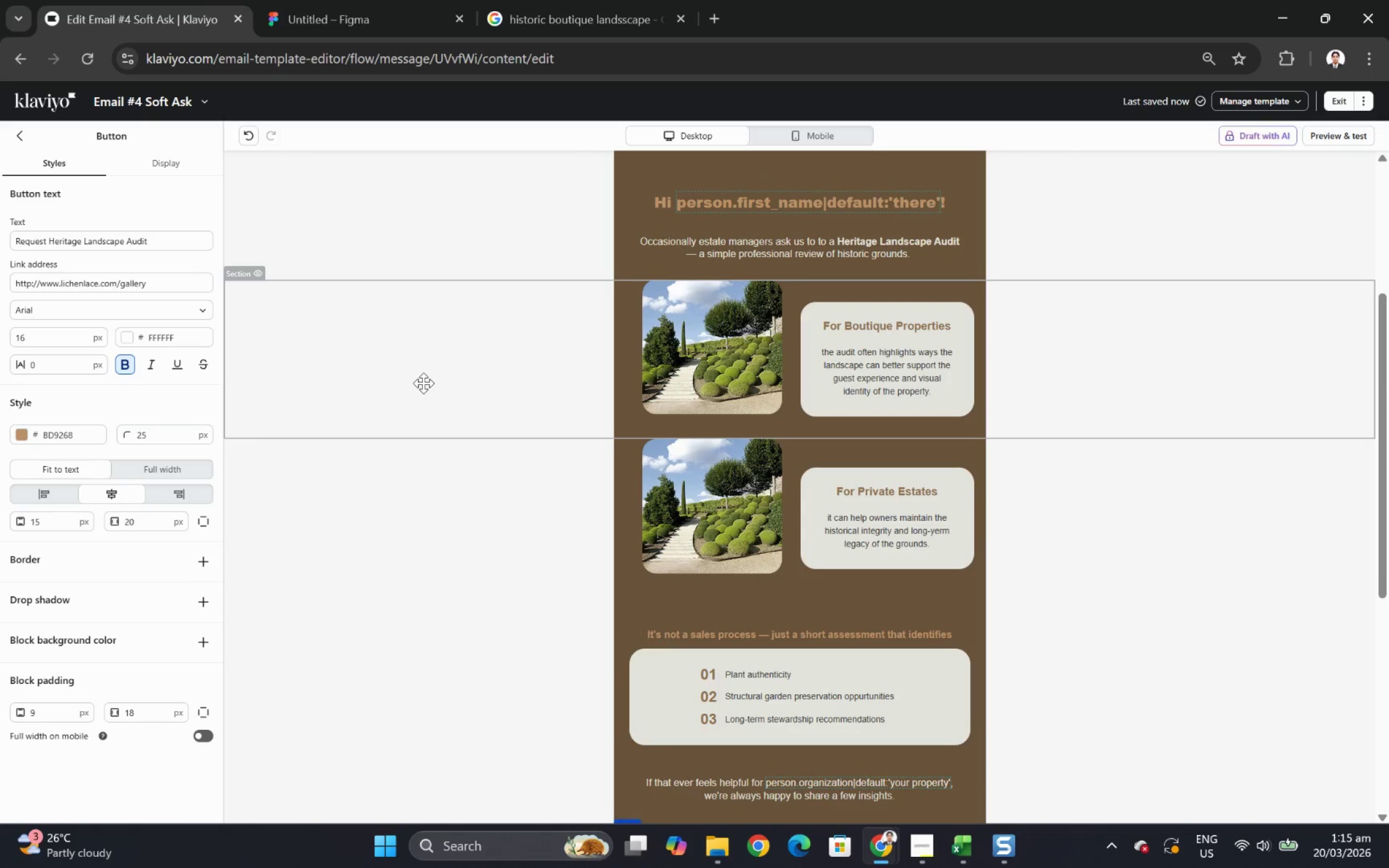 
left_click([423, 383])
 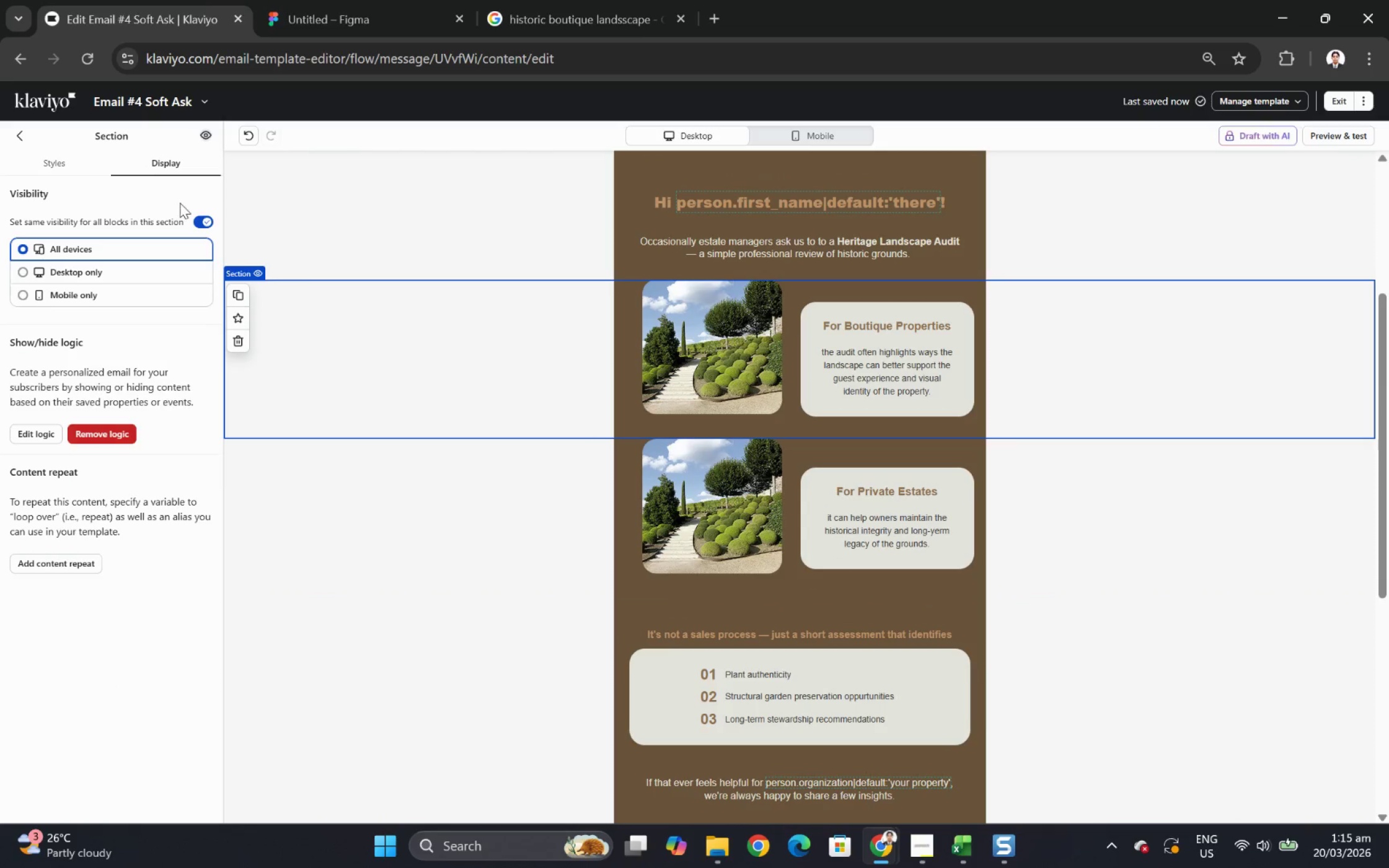 
left_click([48, 431])
 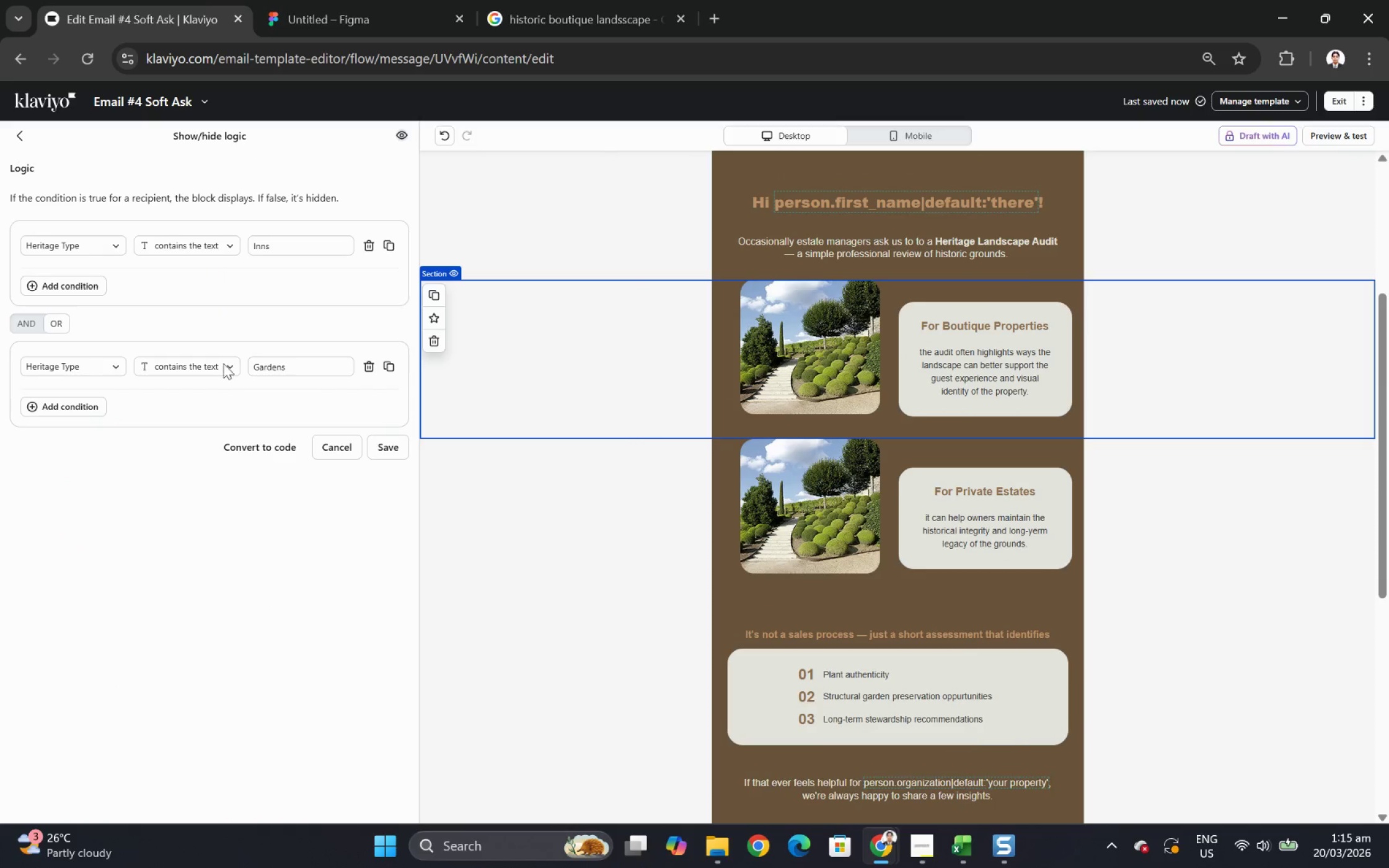 
left_click([330, 445])
 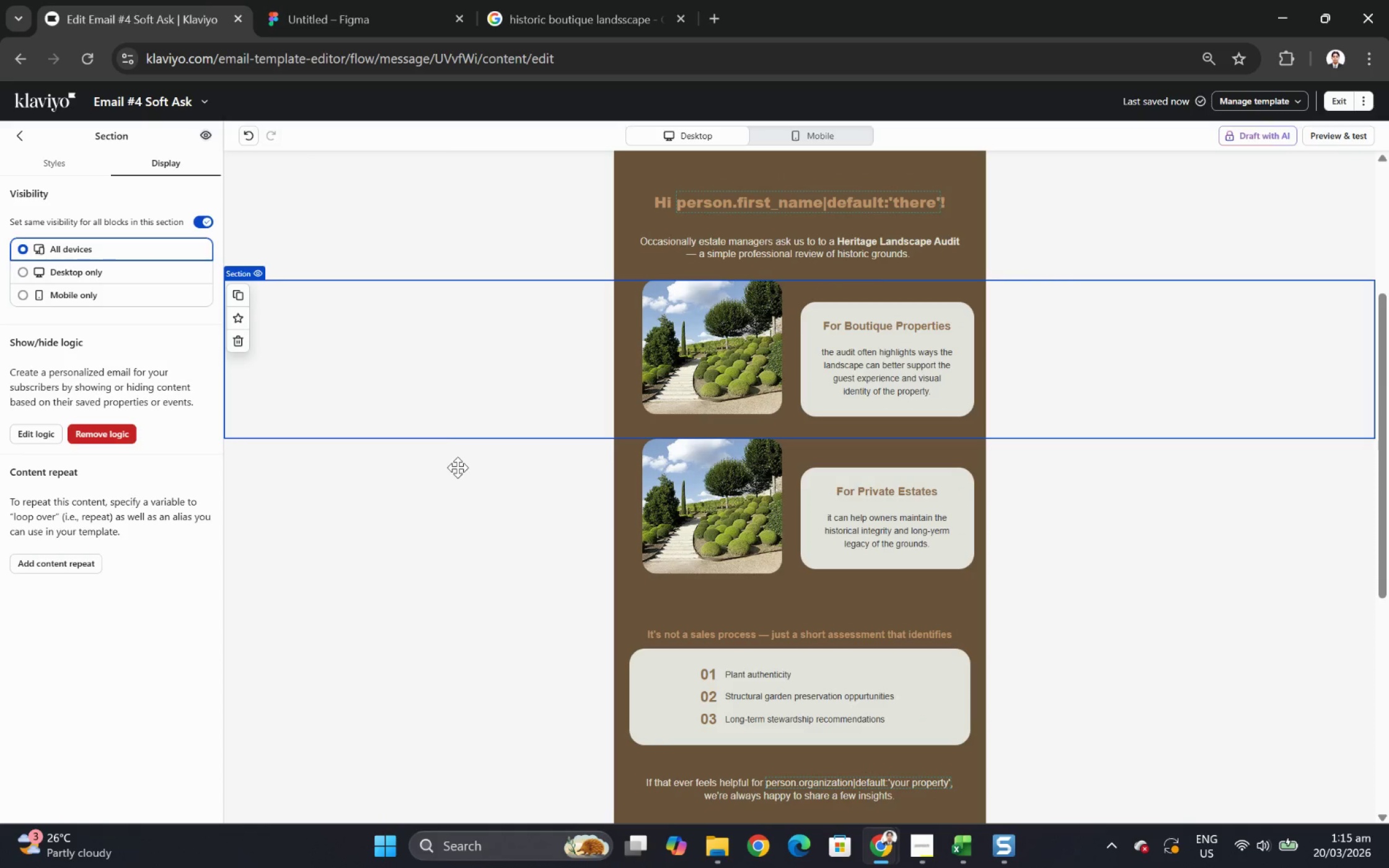 
left_click([452, 471])
 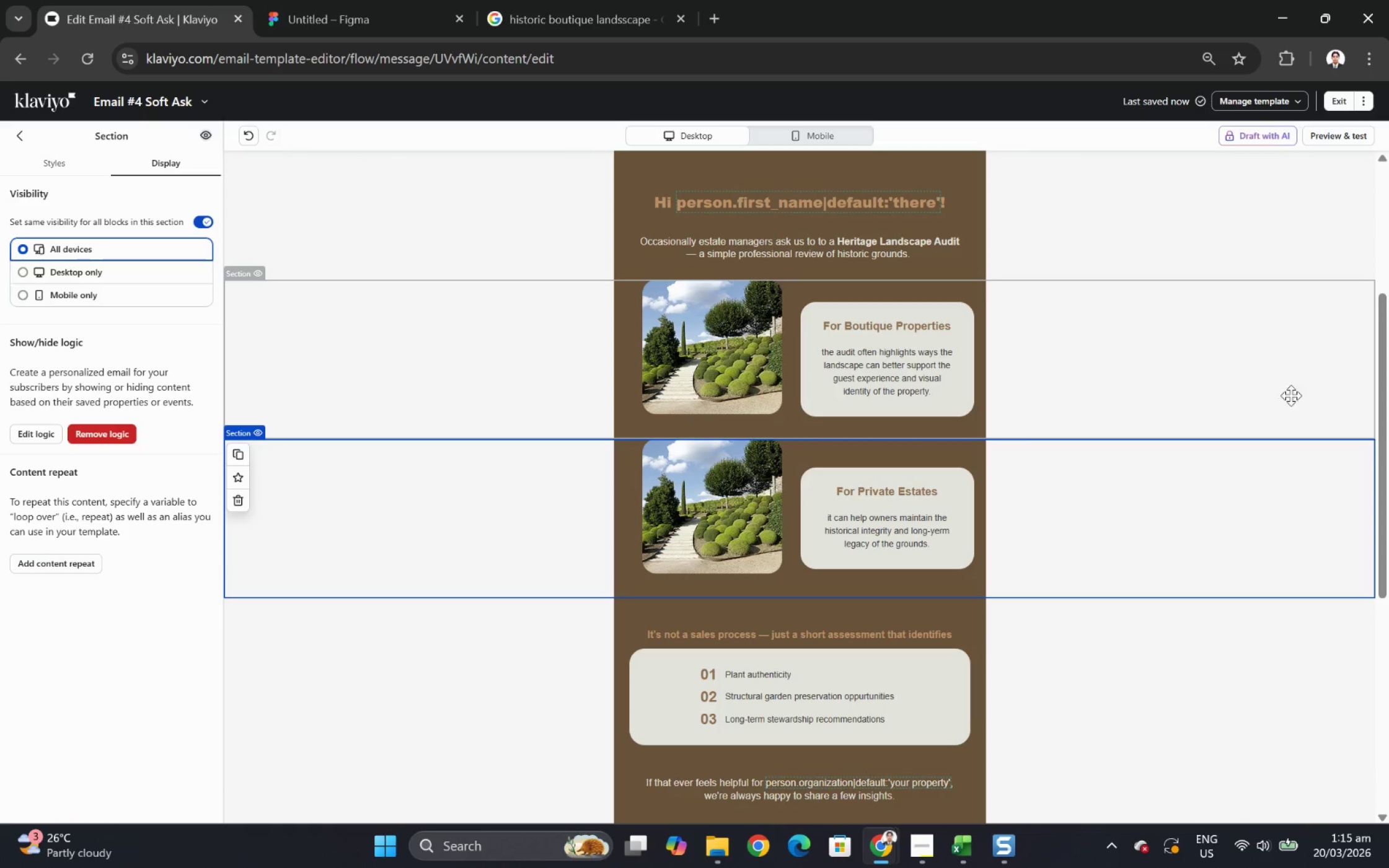 
left_click([1210, 675])
 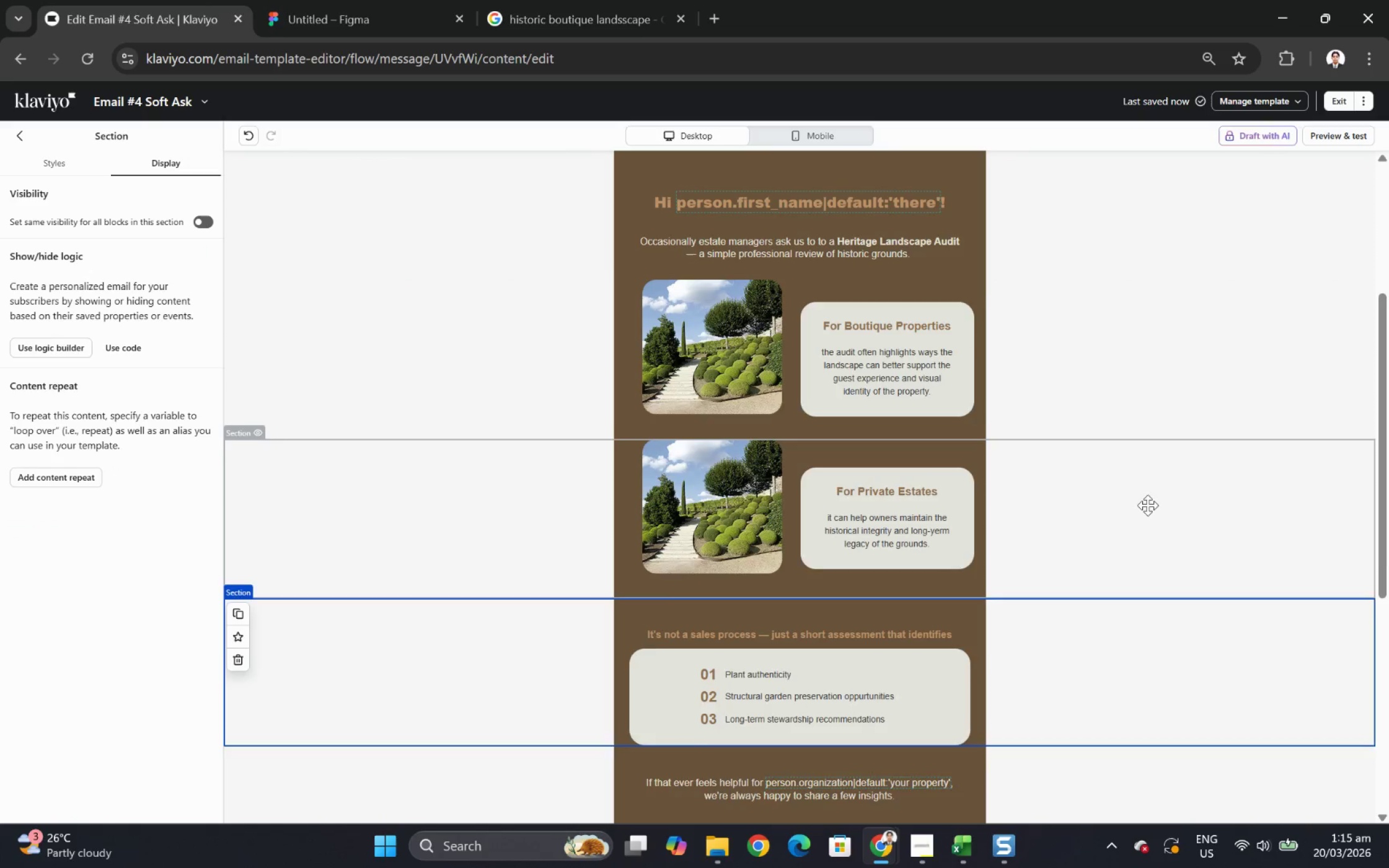 
scroll: coordinate [1147, 505], scroll_direction: up, amount: 4.0
 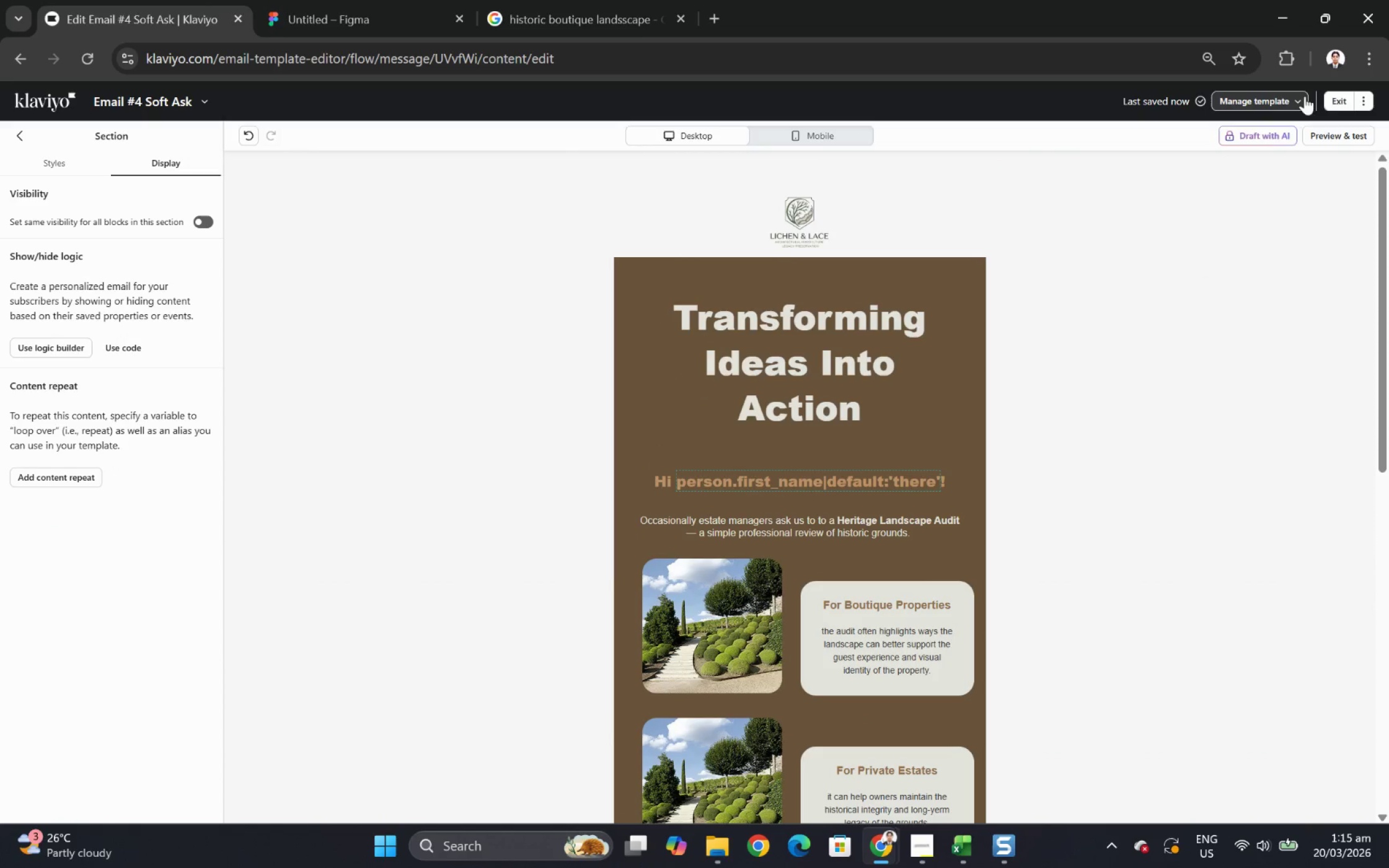 
left_click([1334, 99])
 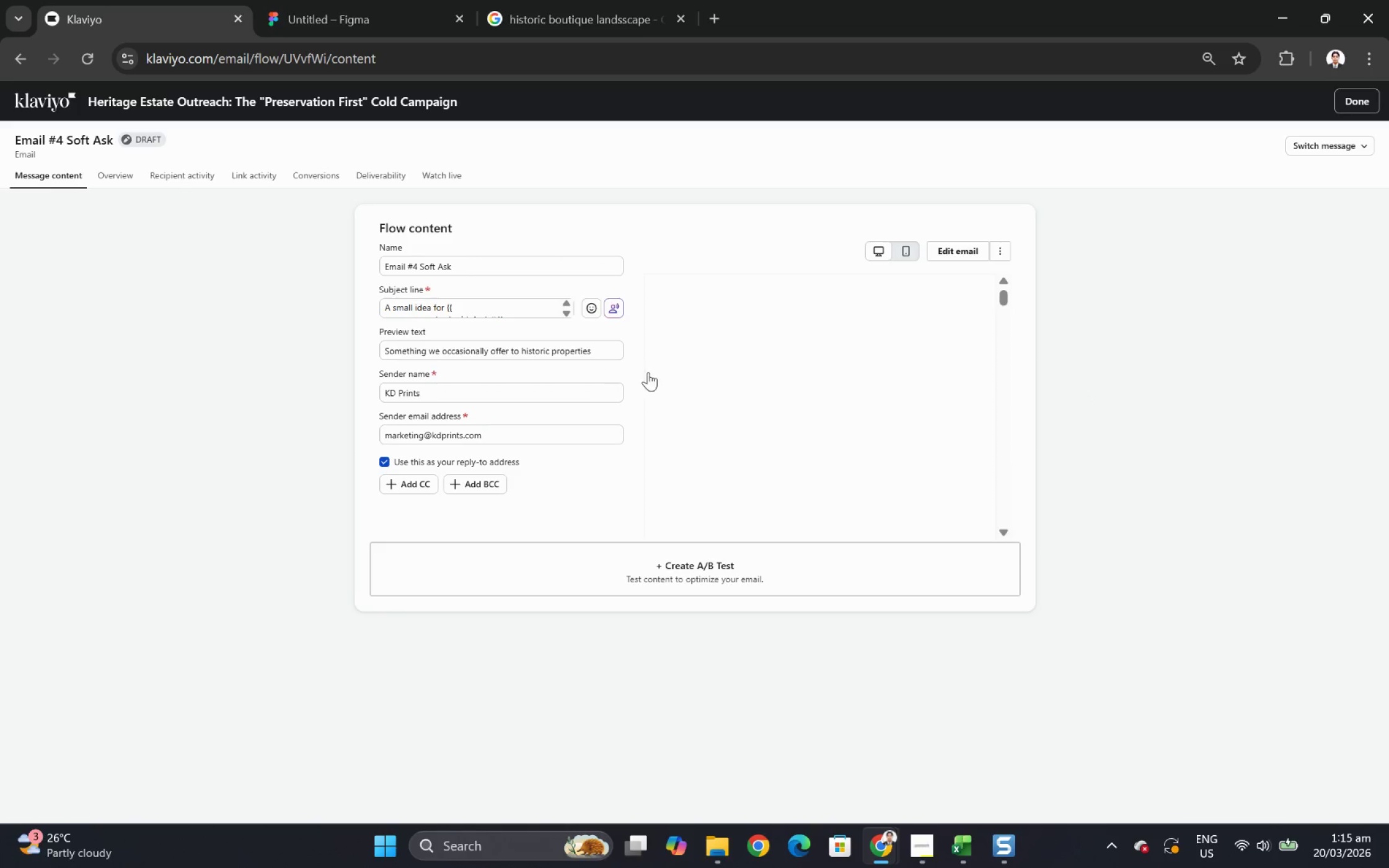 
scroll: coordinate [831, 357], scroll_direction: down, amount: 8.0
 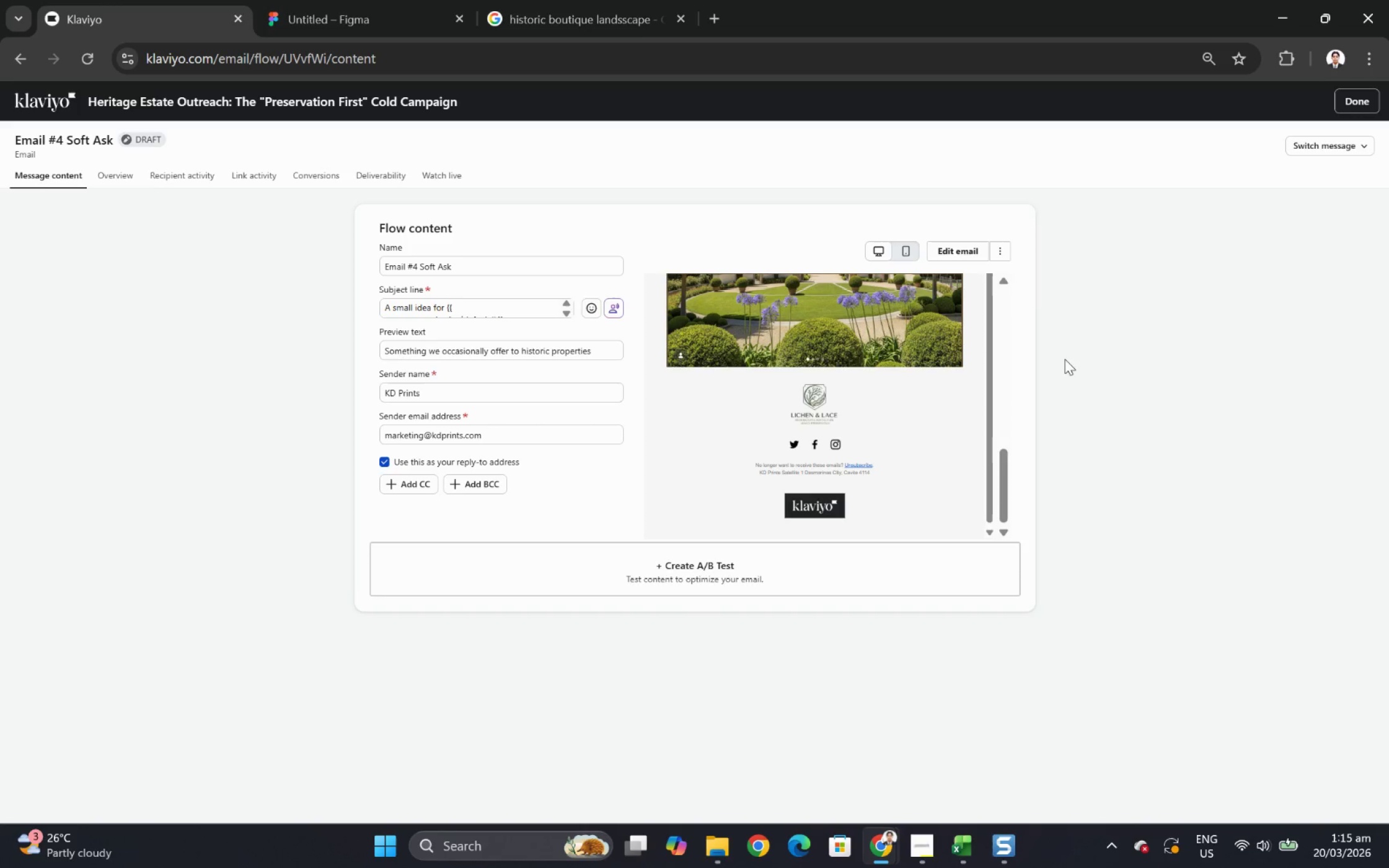 
scroll: coordinate [1127, 336], scroll_direction: up, amount: 1.0
 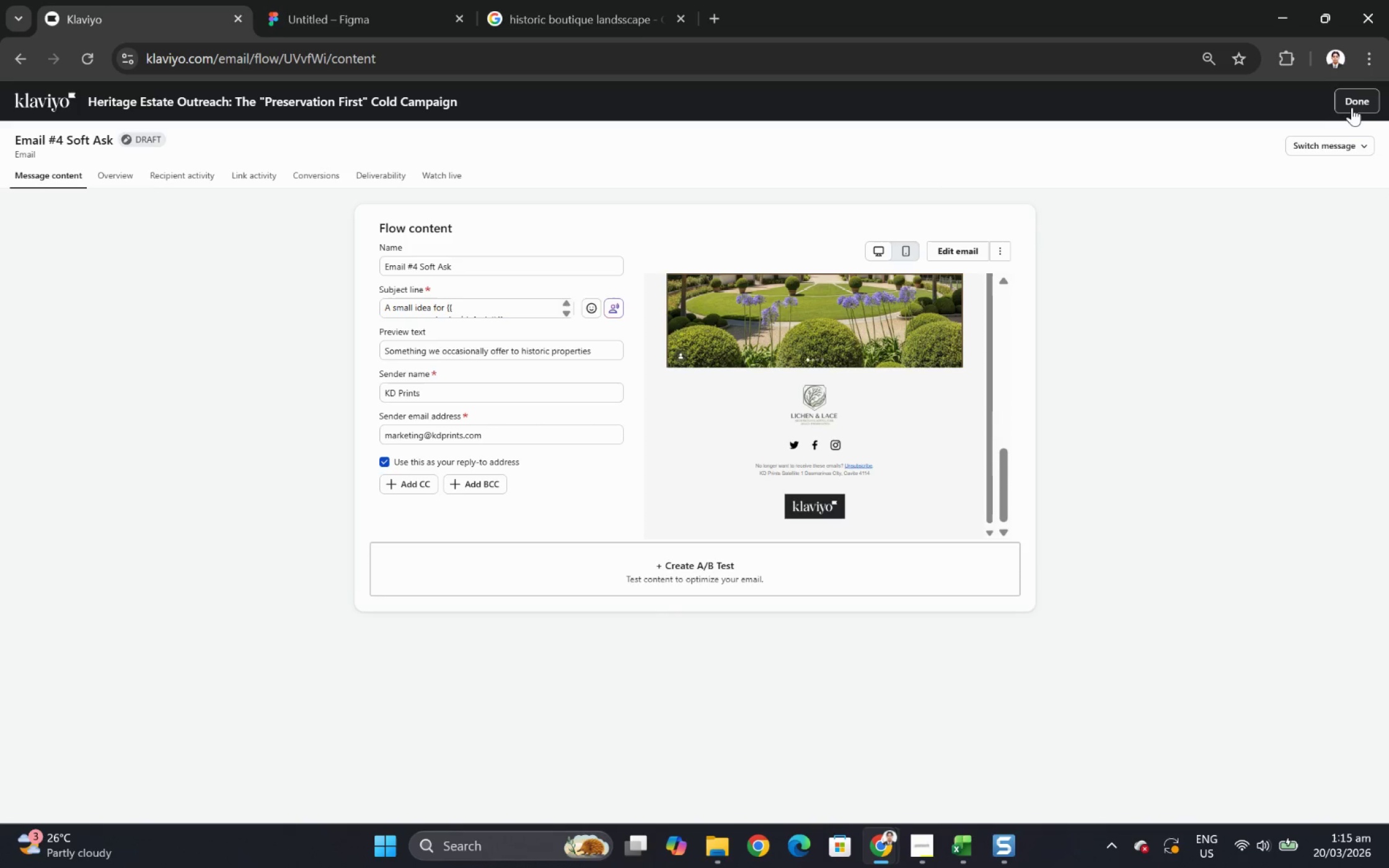 
left_click([1356, 102])
 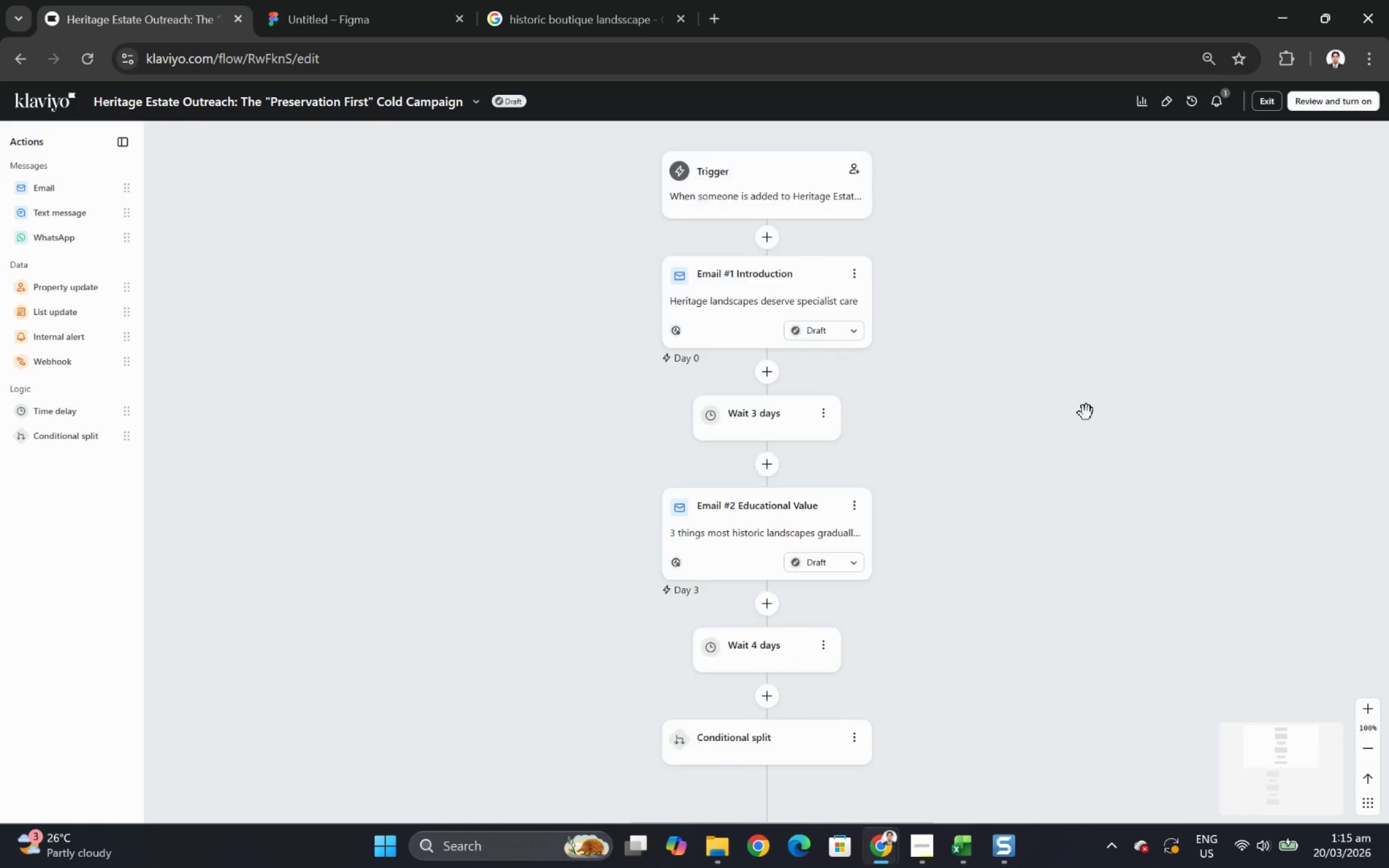 
scroll: coordinate [1087, 417], scroll_direction: down, amount: 13.0
 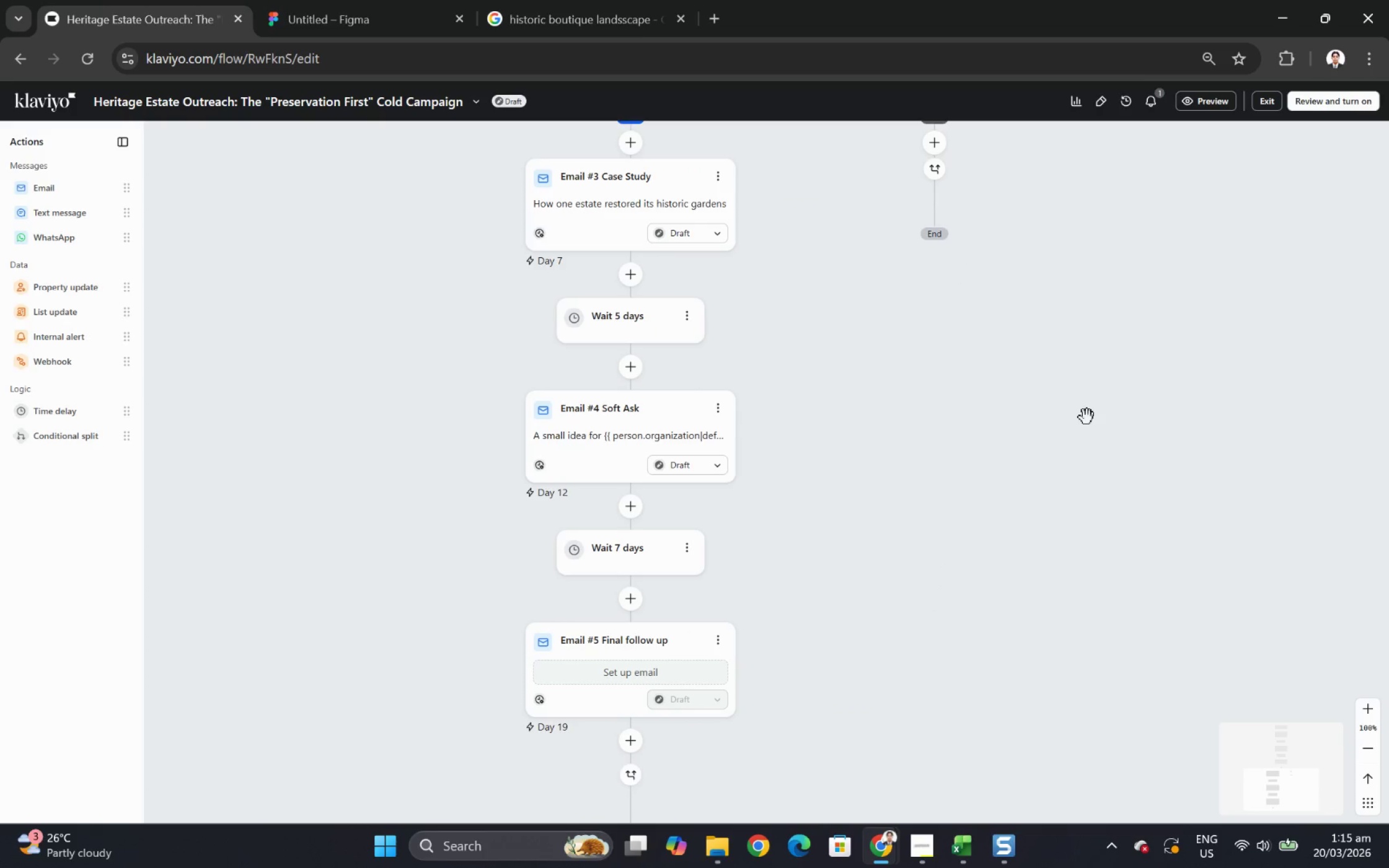 
scroll: coordinate [1087, 417], scroll_direction: up, amount: 4.0
 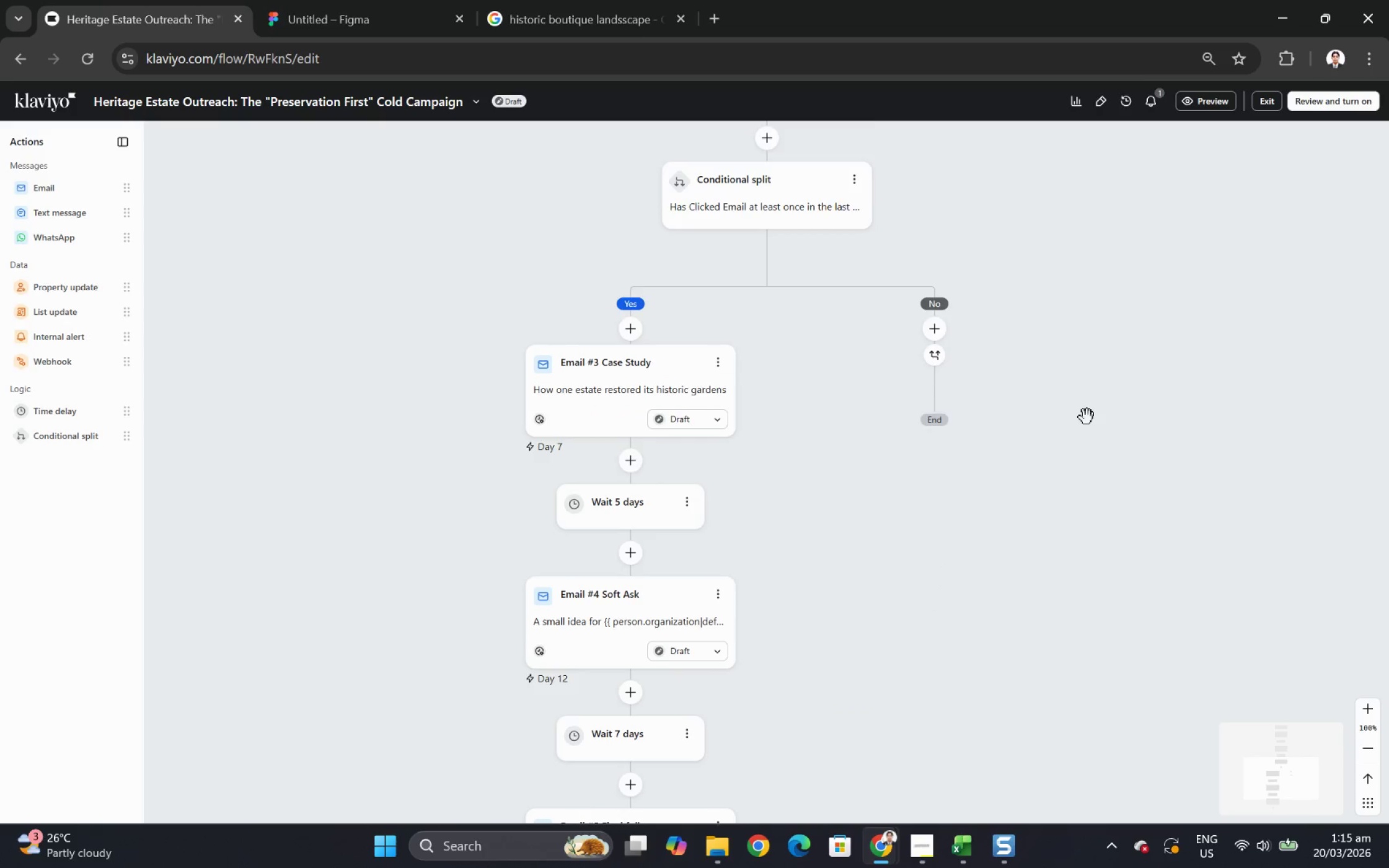 
scroll: coordinate [1084, 438], scroll_direction: down, amount: 5.0
 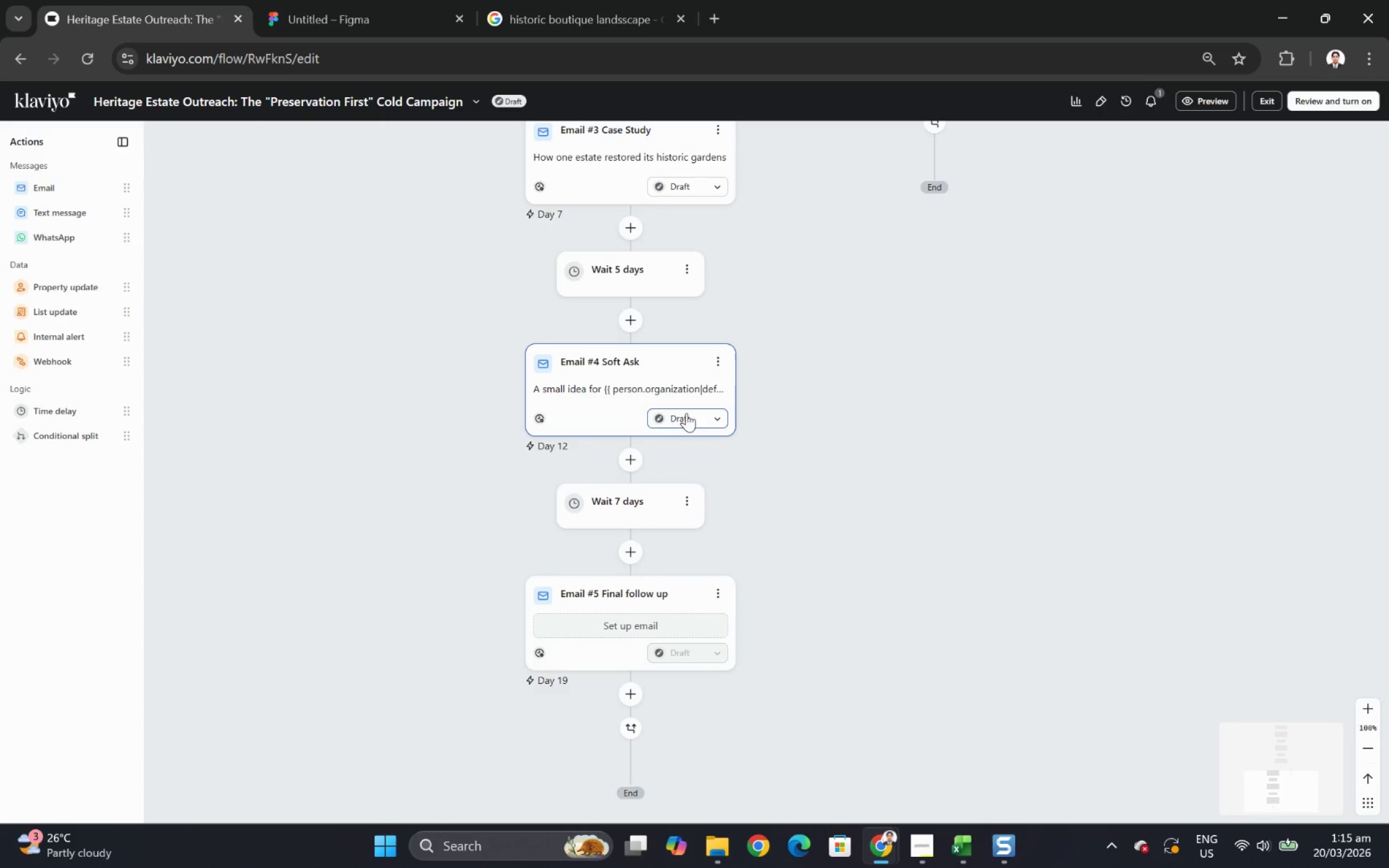 
left_click([723, 356])
 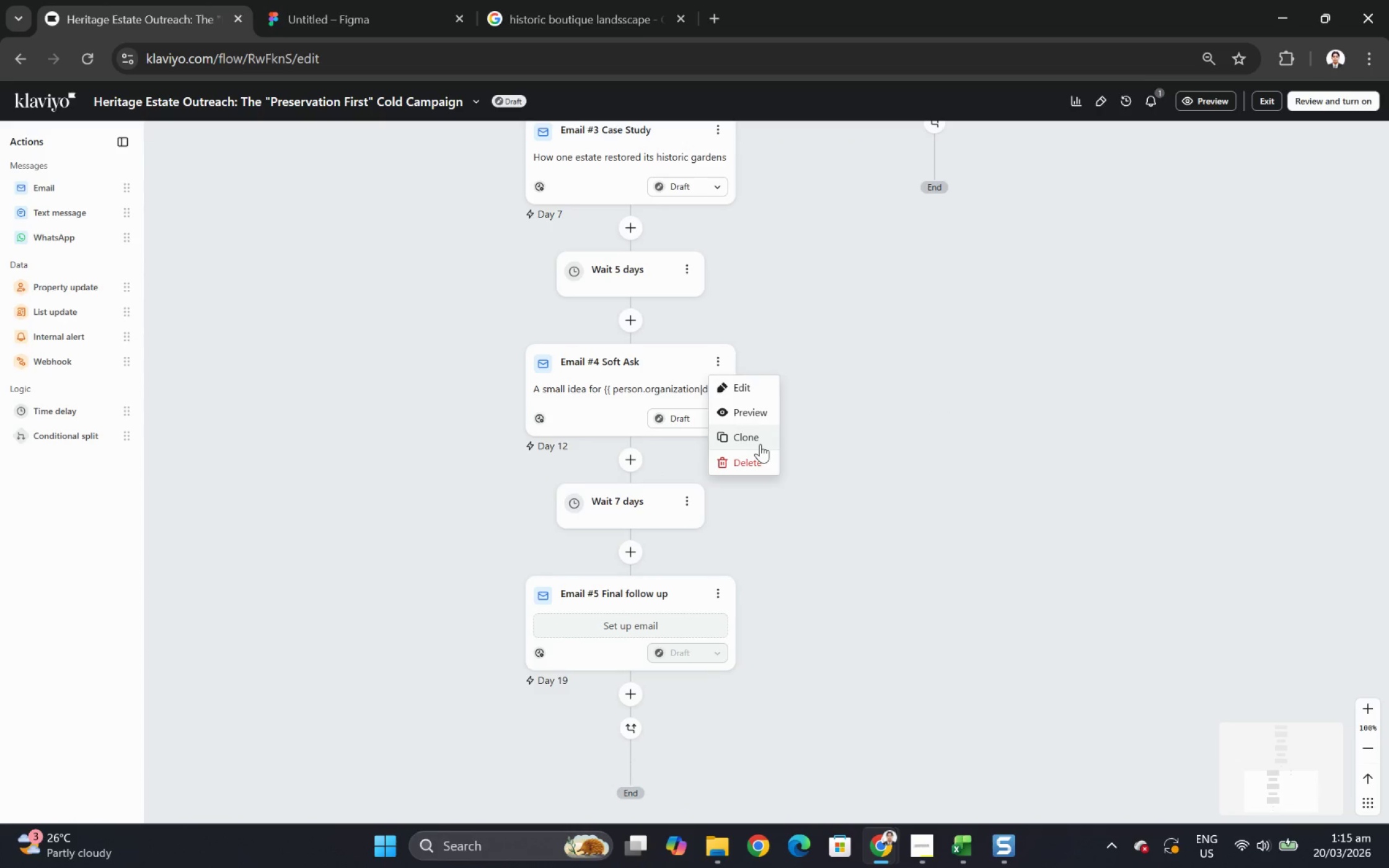 
left_click([760, 444])
 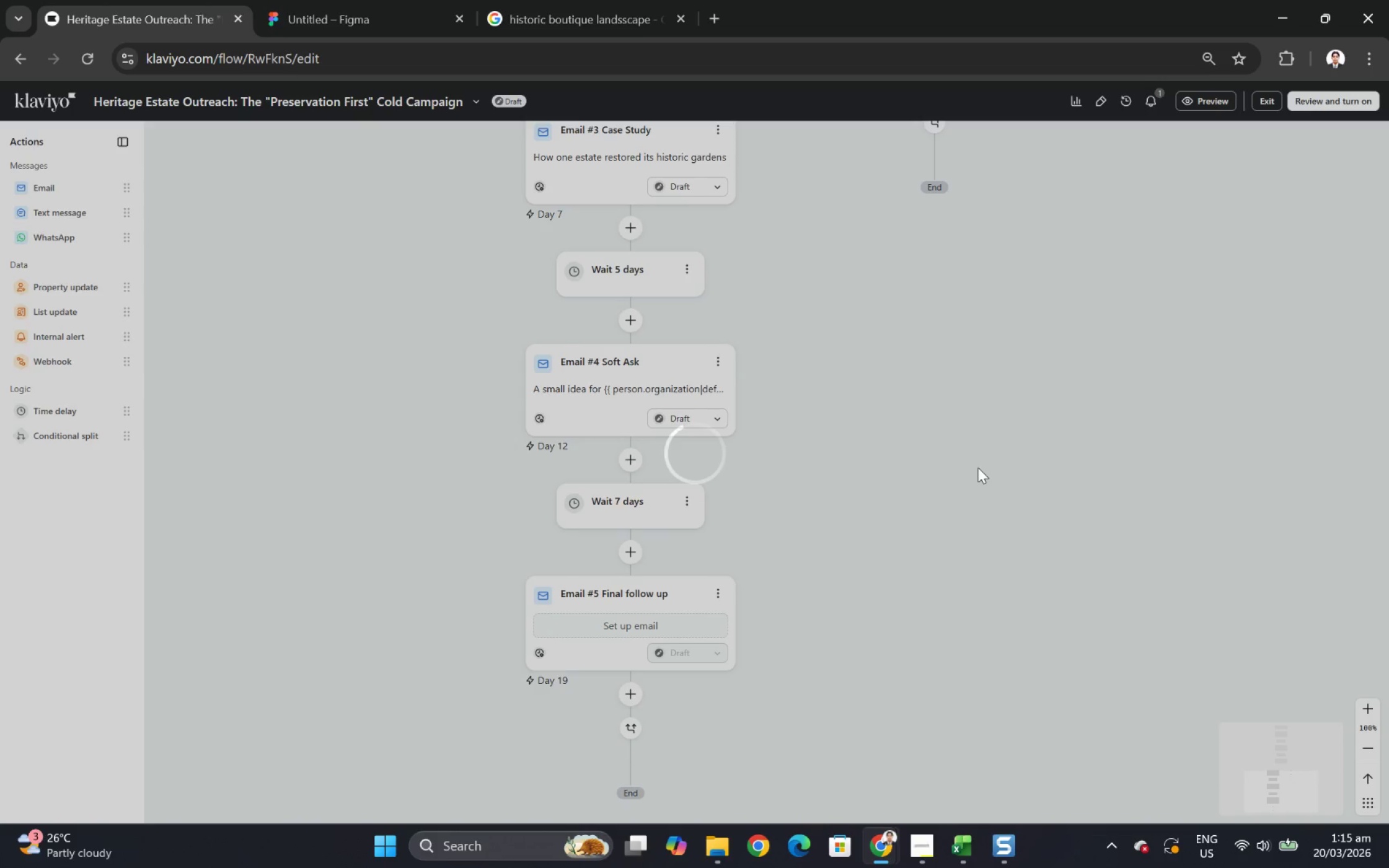 
wait(7.89)
 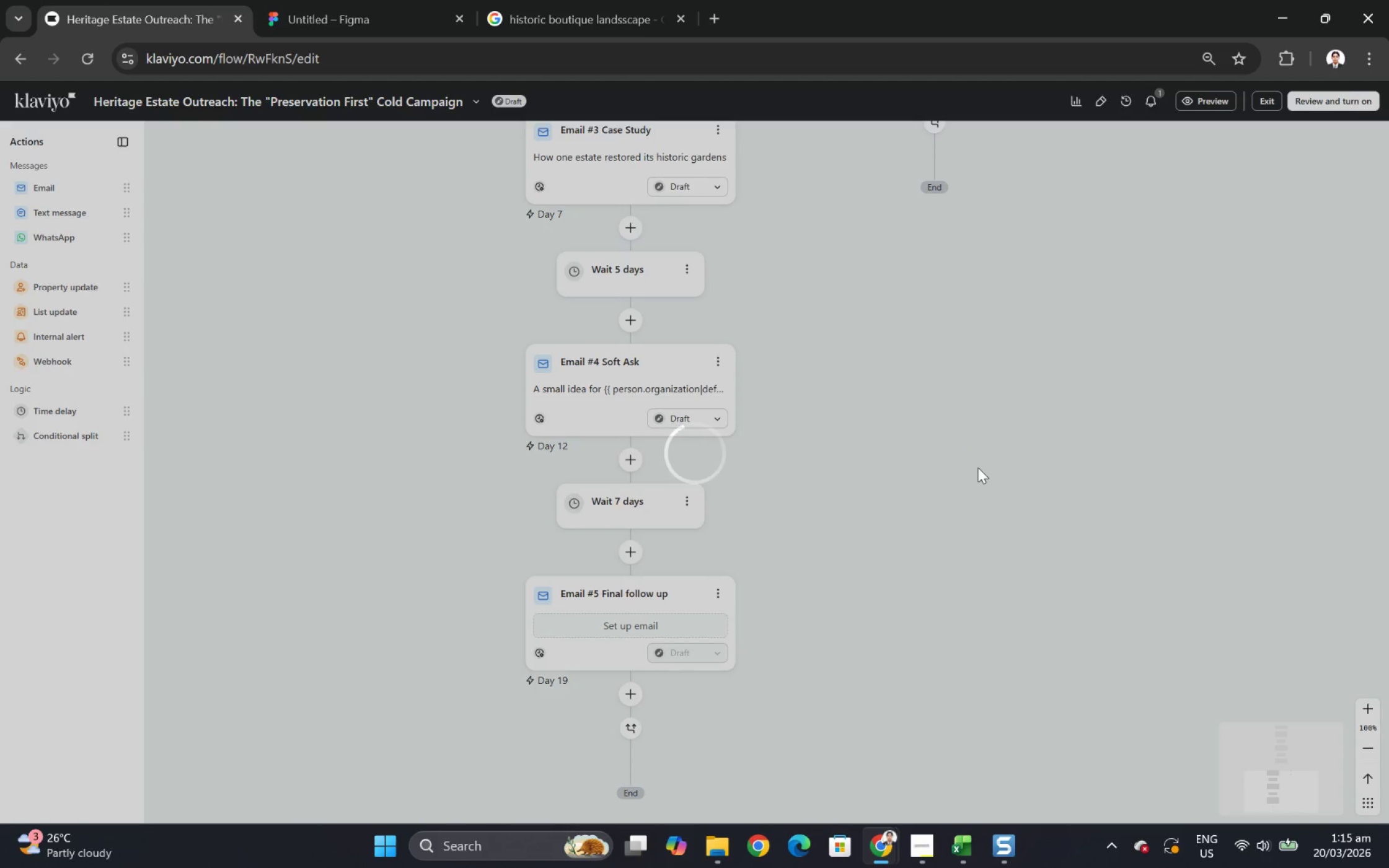 
scroll: coordinate [982, 484], scroll_direction: down, amount: 2.0
 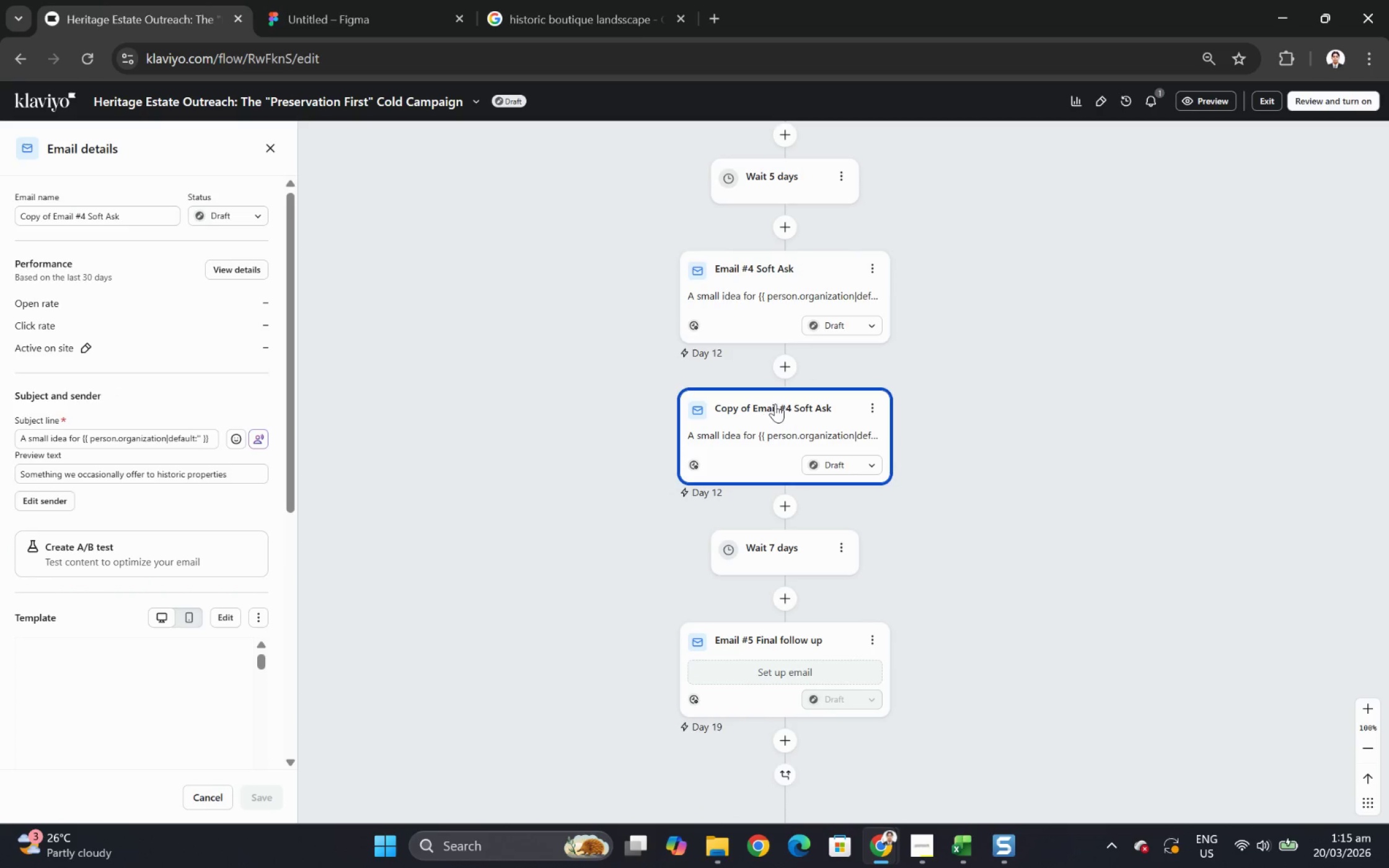 
left_click_drag(start_coordinate=[774, 403], to_coordinate=[802, 594])
 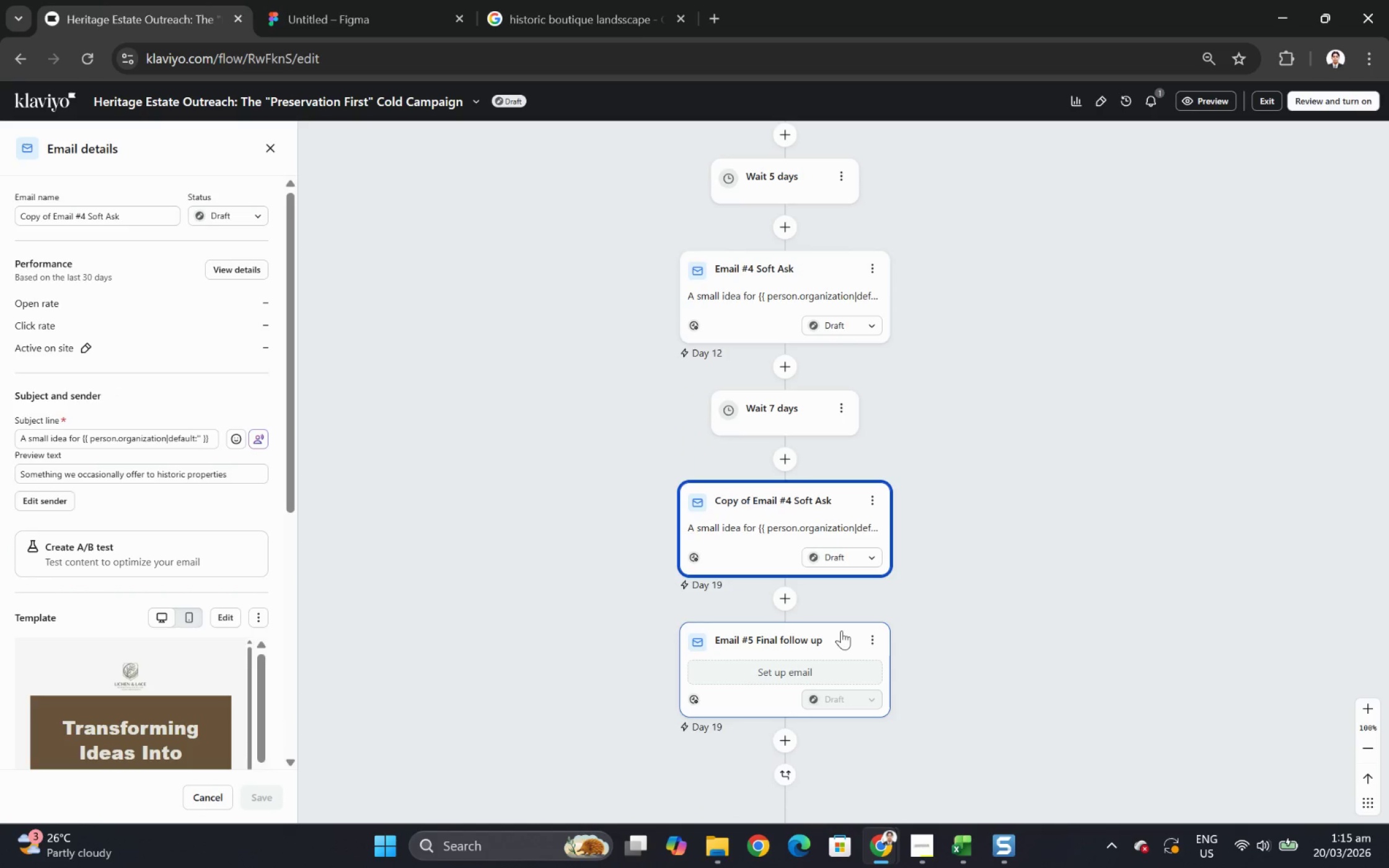 
left_click([845, 631])
 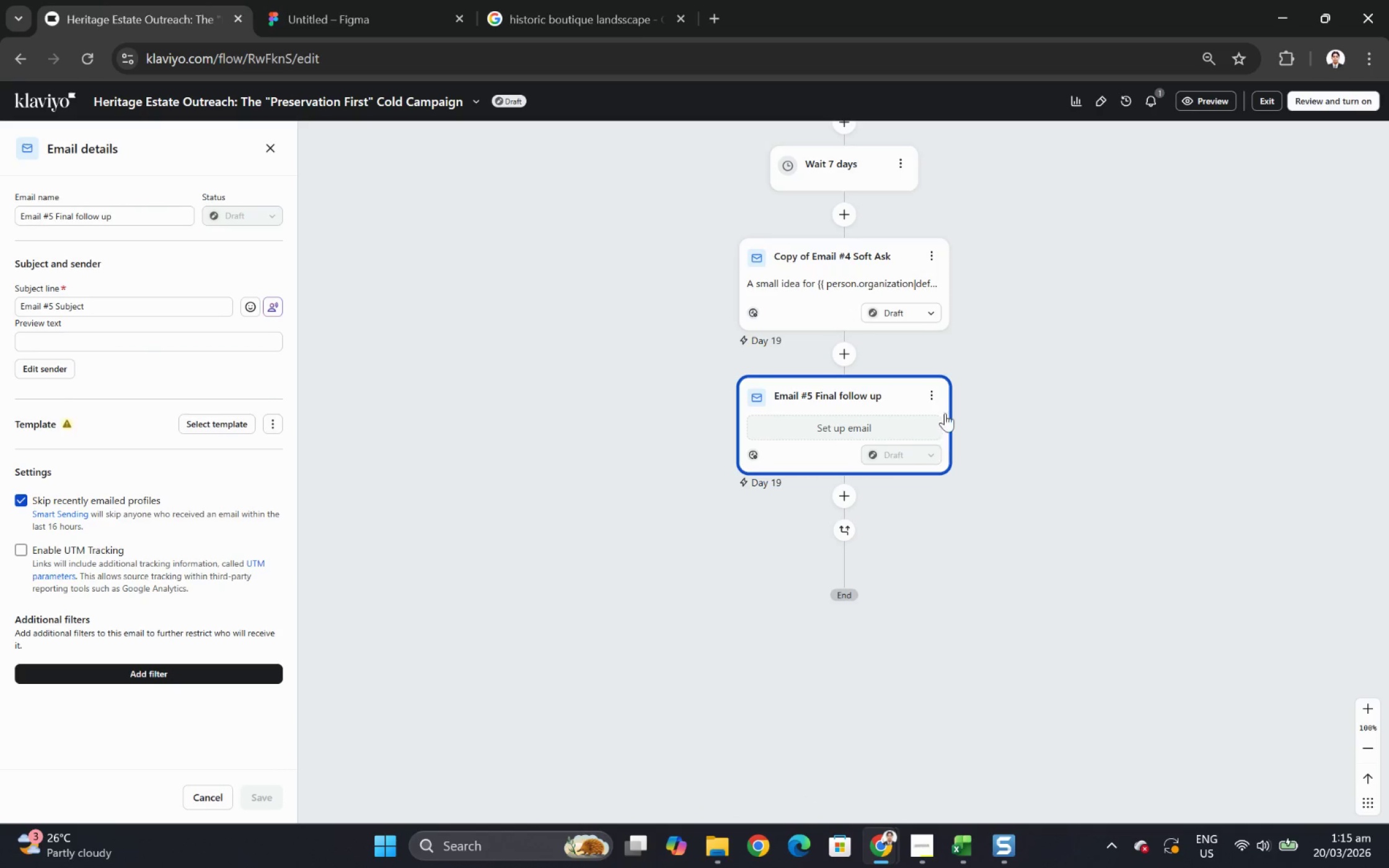 
left_click([938, 385])
 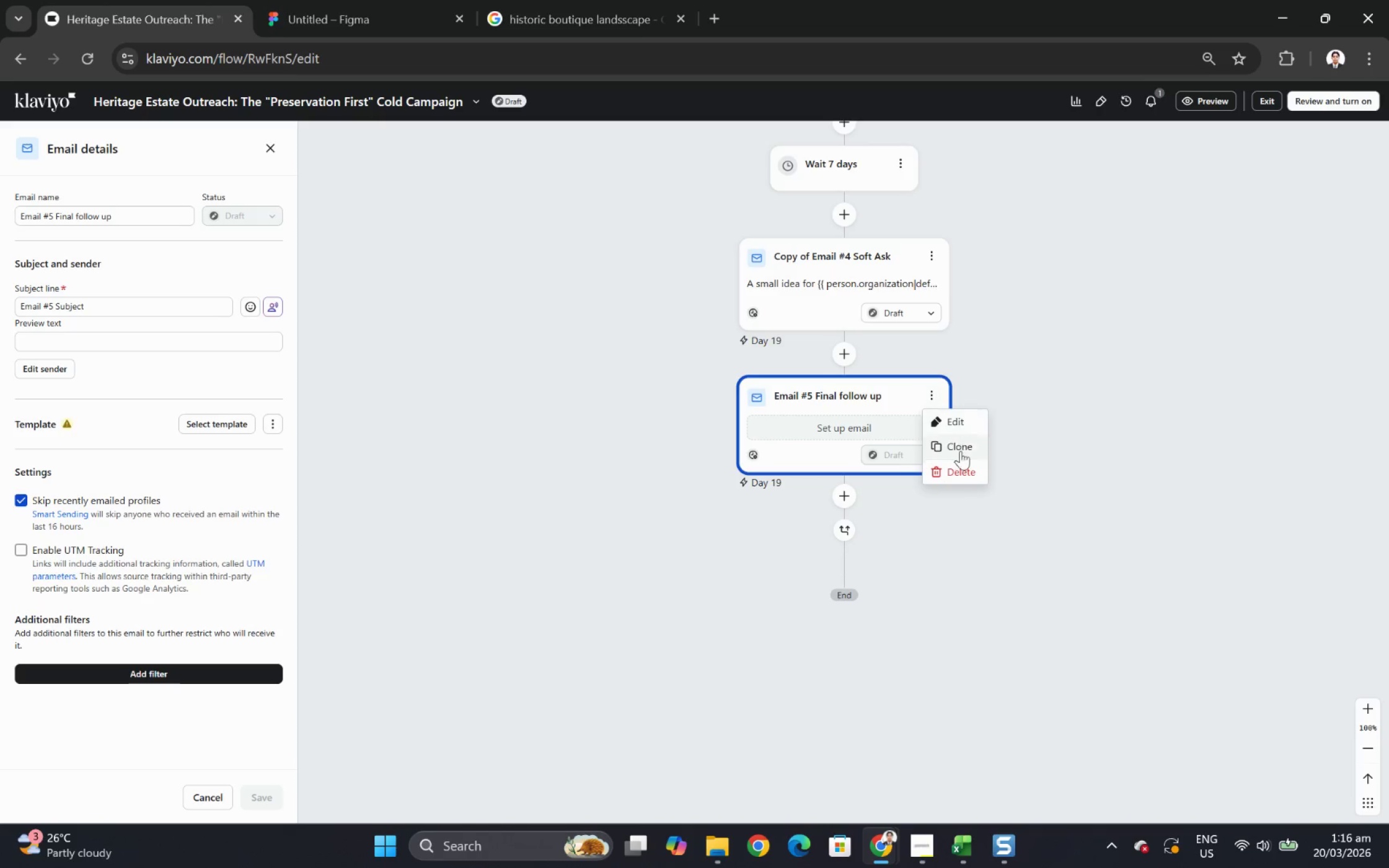 
left_click([958, 472])
 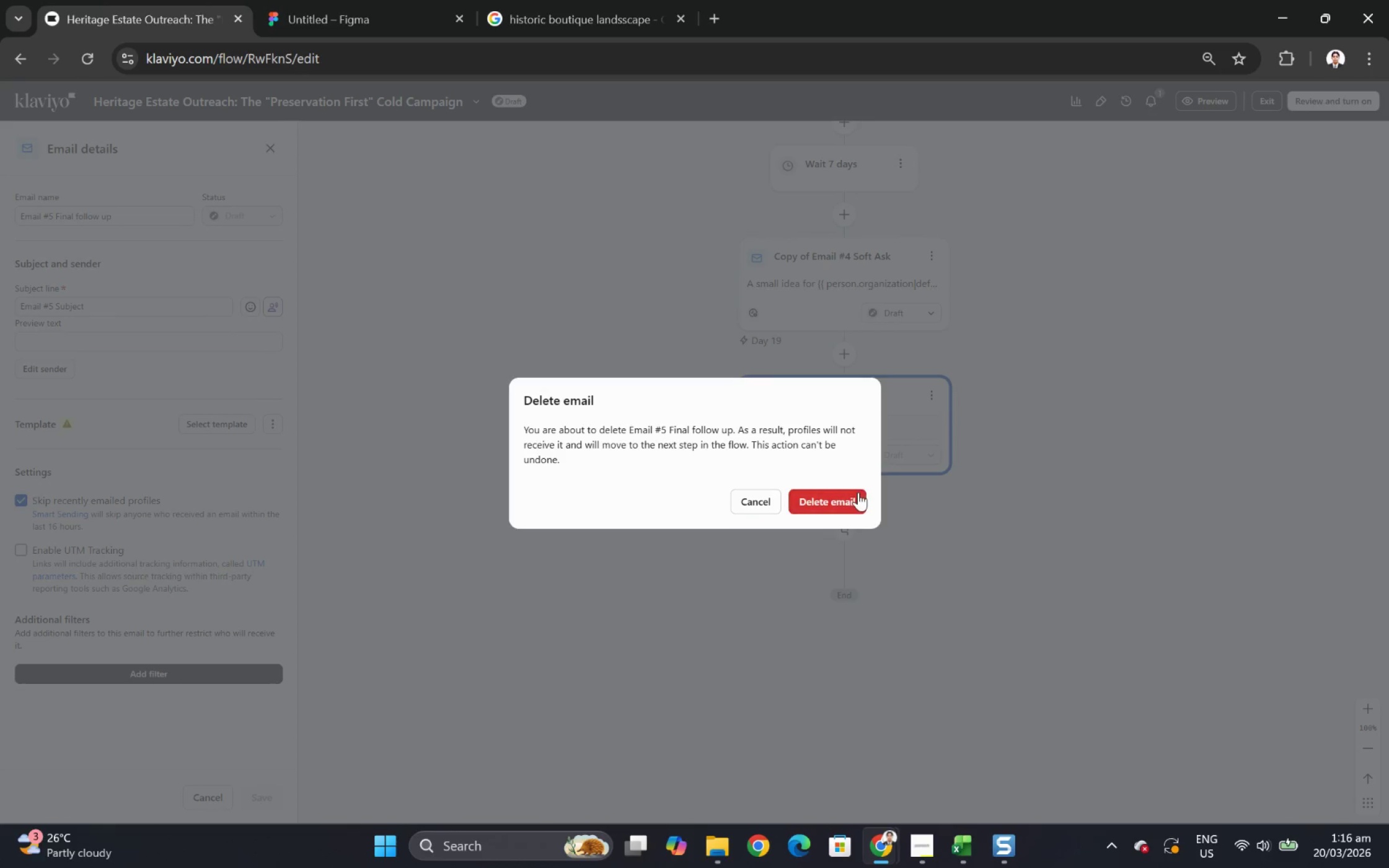 
left_click([853, 499])
 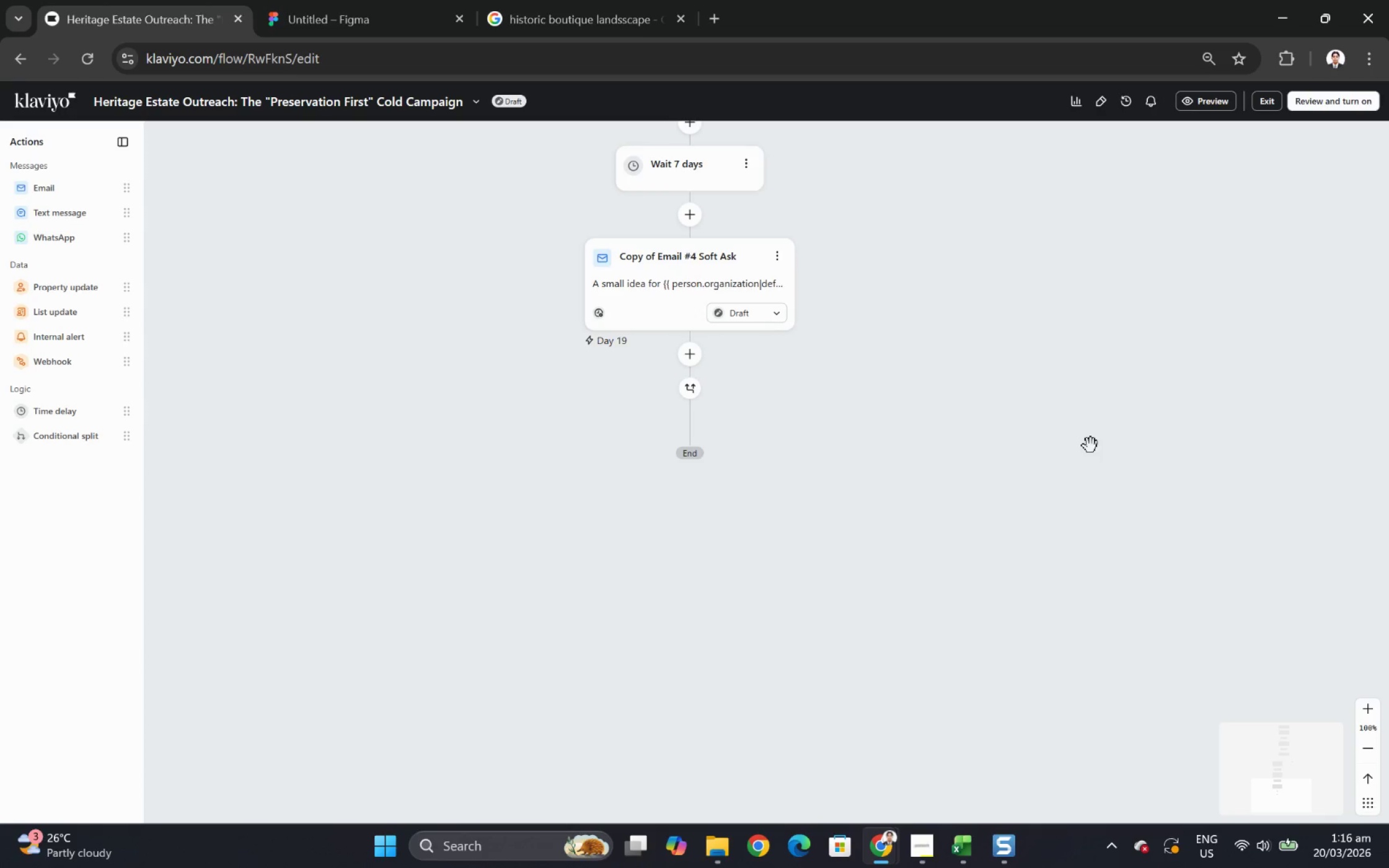 
scroll: coordinate [1094, 496], scroll_direction: up, amount: 14.0
 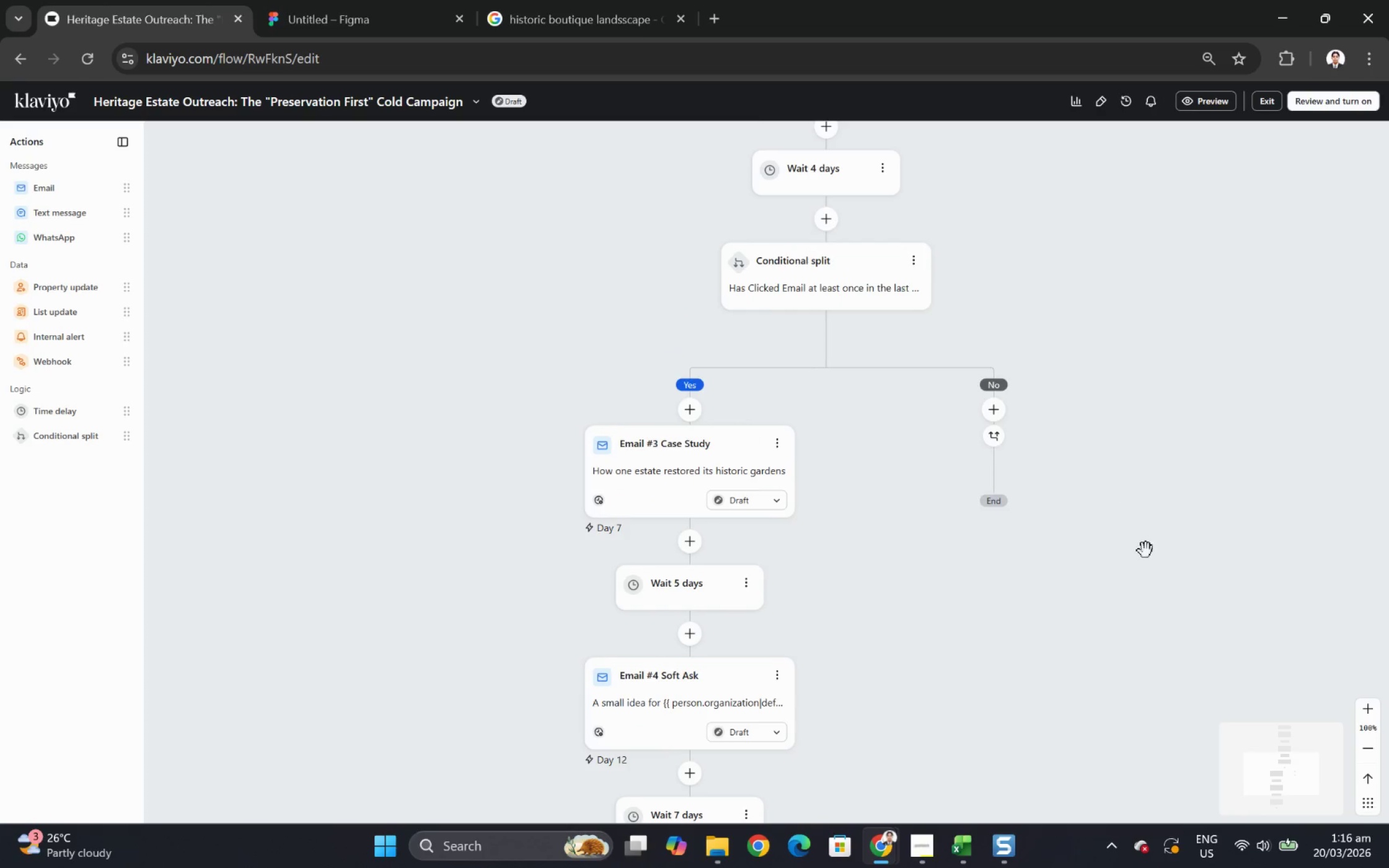 
scroll: coordinate [1165, 514], scroll_direction: down, amount: 8.0
 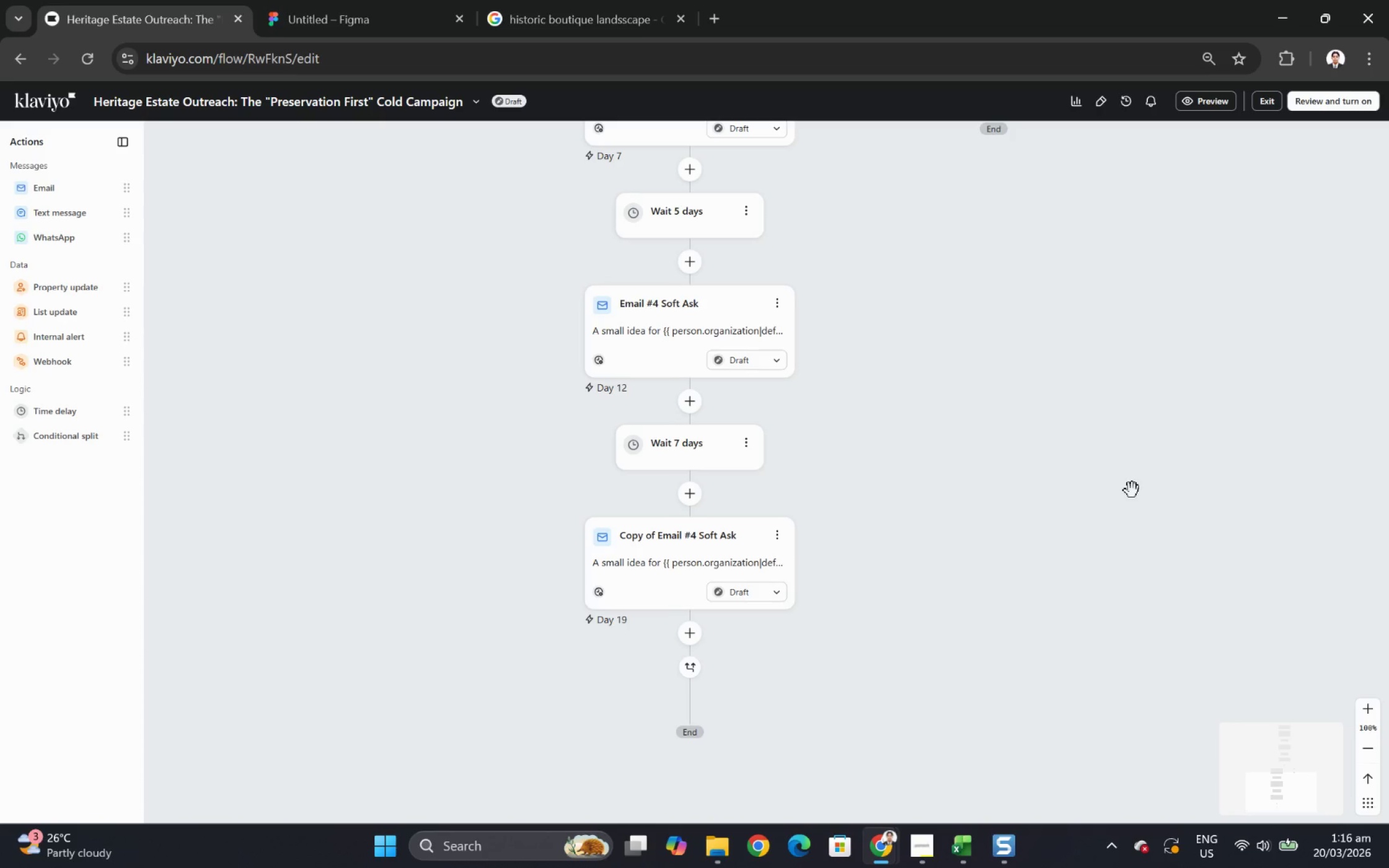 
wait(14.81)
 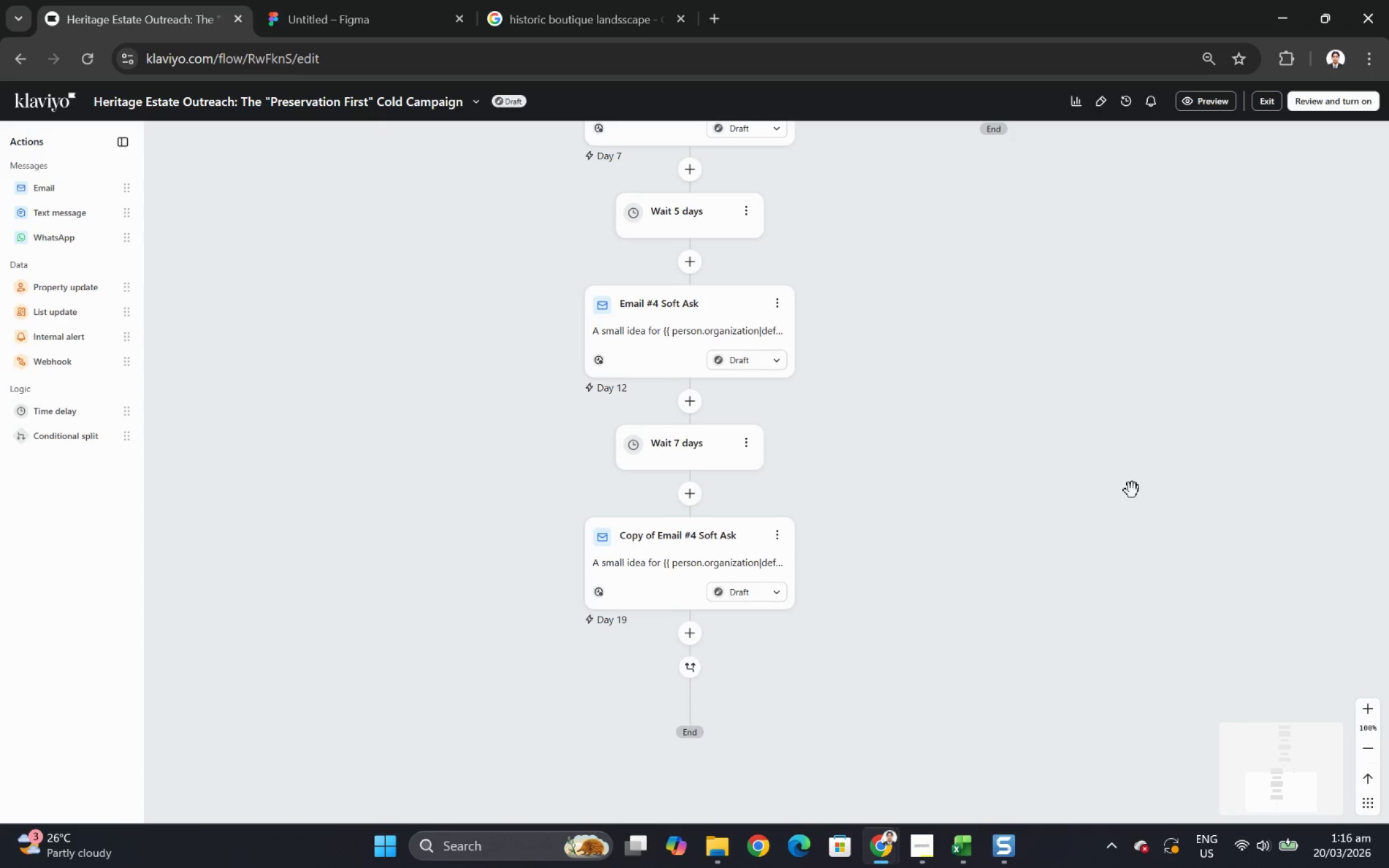 
left_click([936, 839])